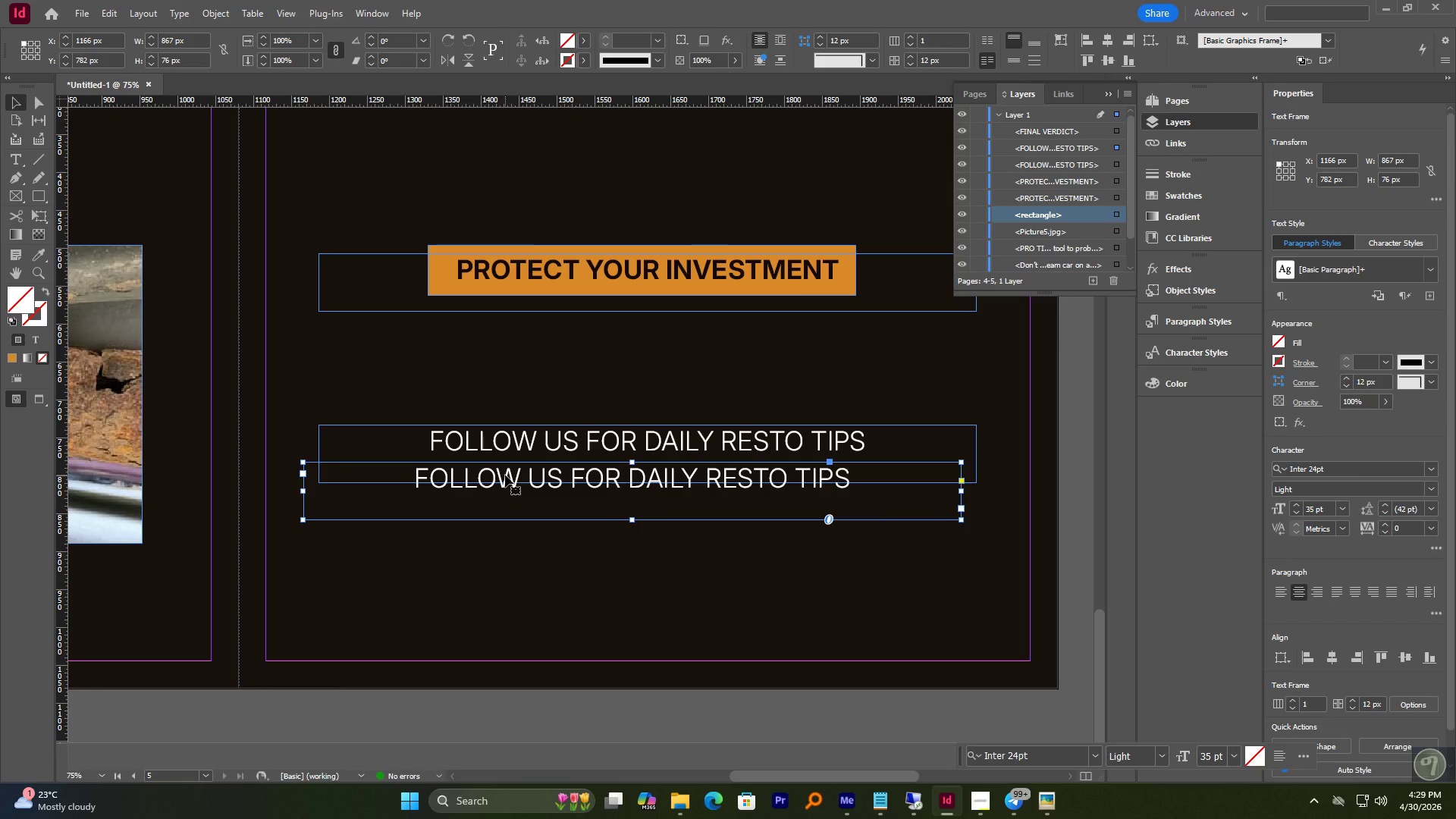 
left_click_drag(start_coordinate=[505, 475], to_coordinate=[453, 476])
 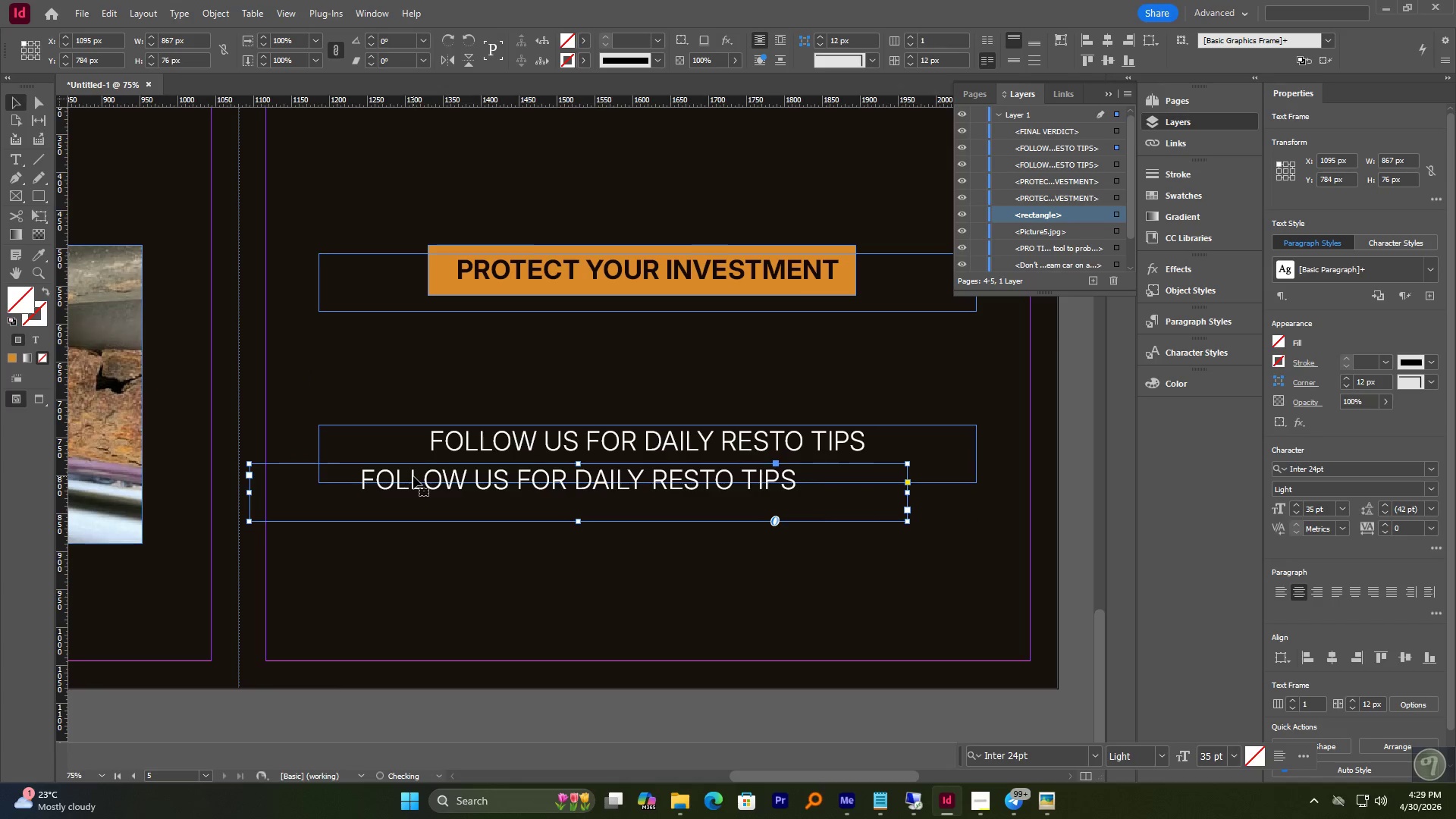 
double_click([413, 476])
 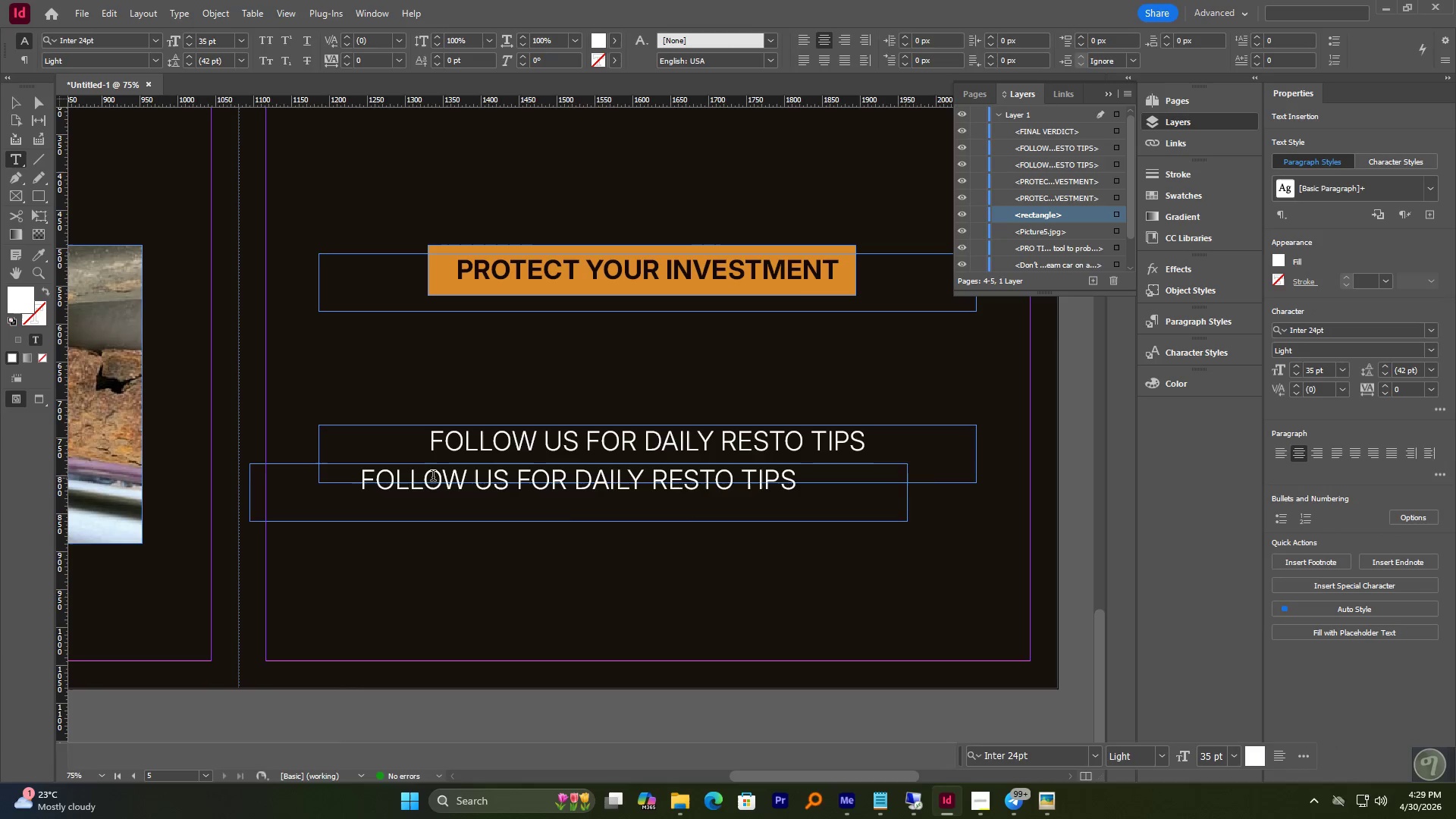 
key(Control+A)
 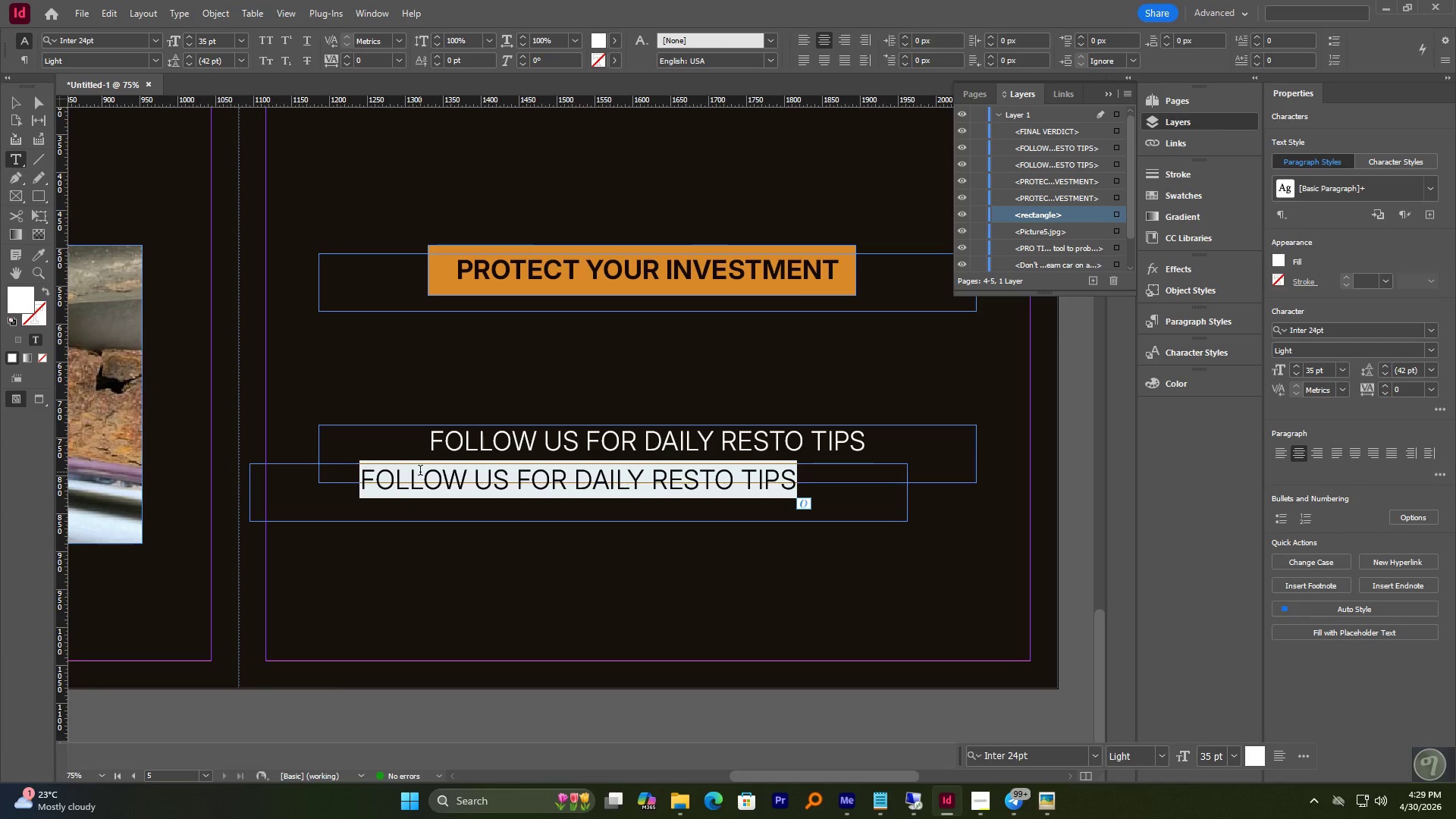 
wait(7.88)
 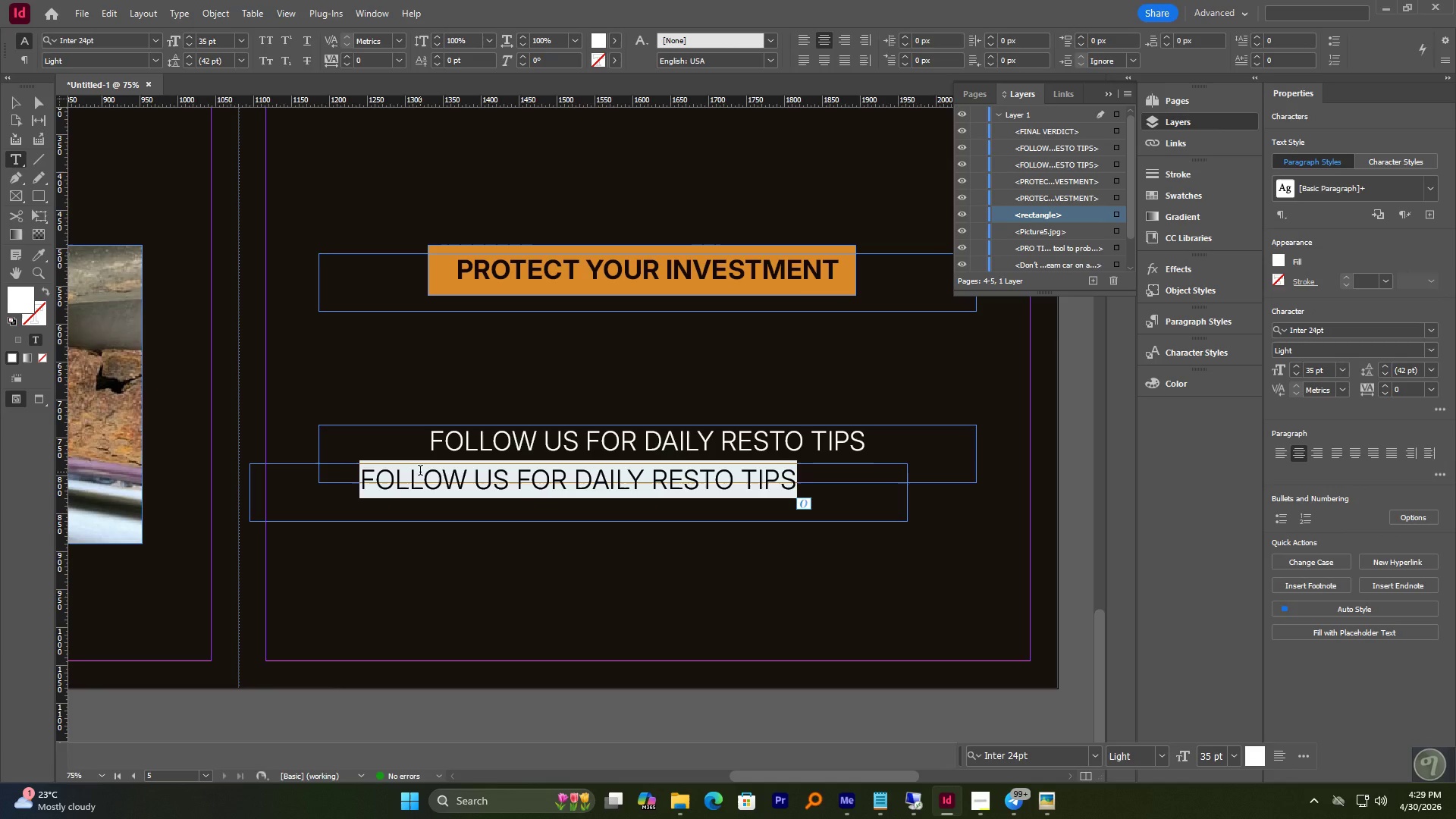 
type(@RUS)
 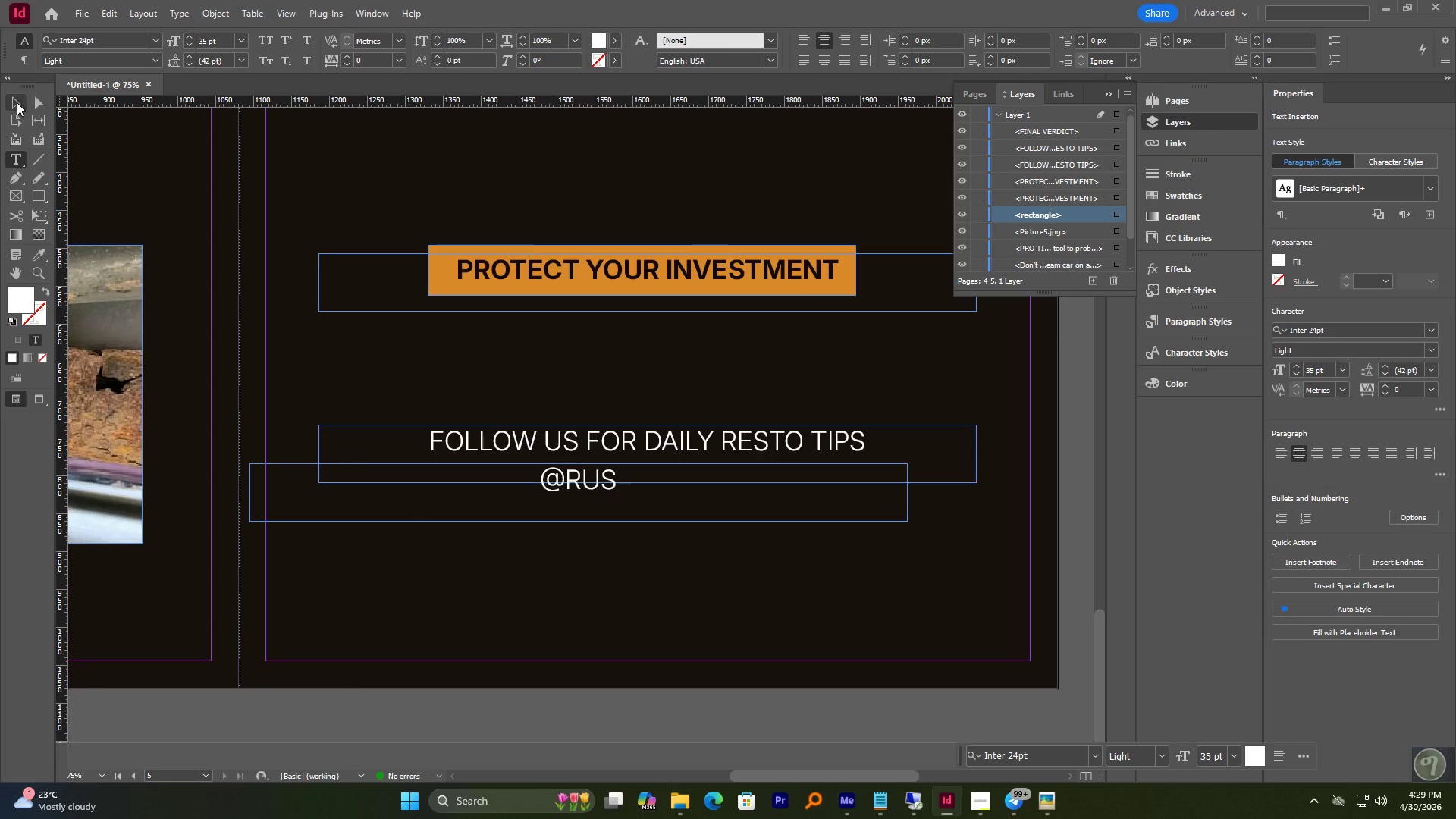 
wait(5.39)
 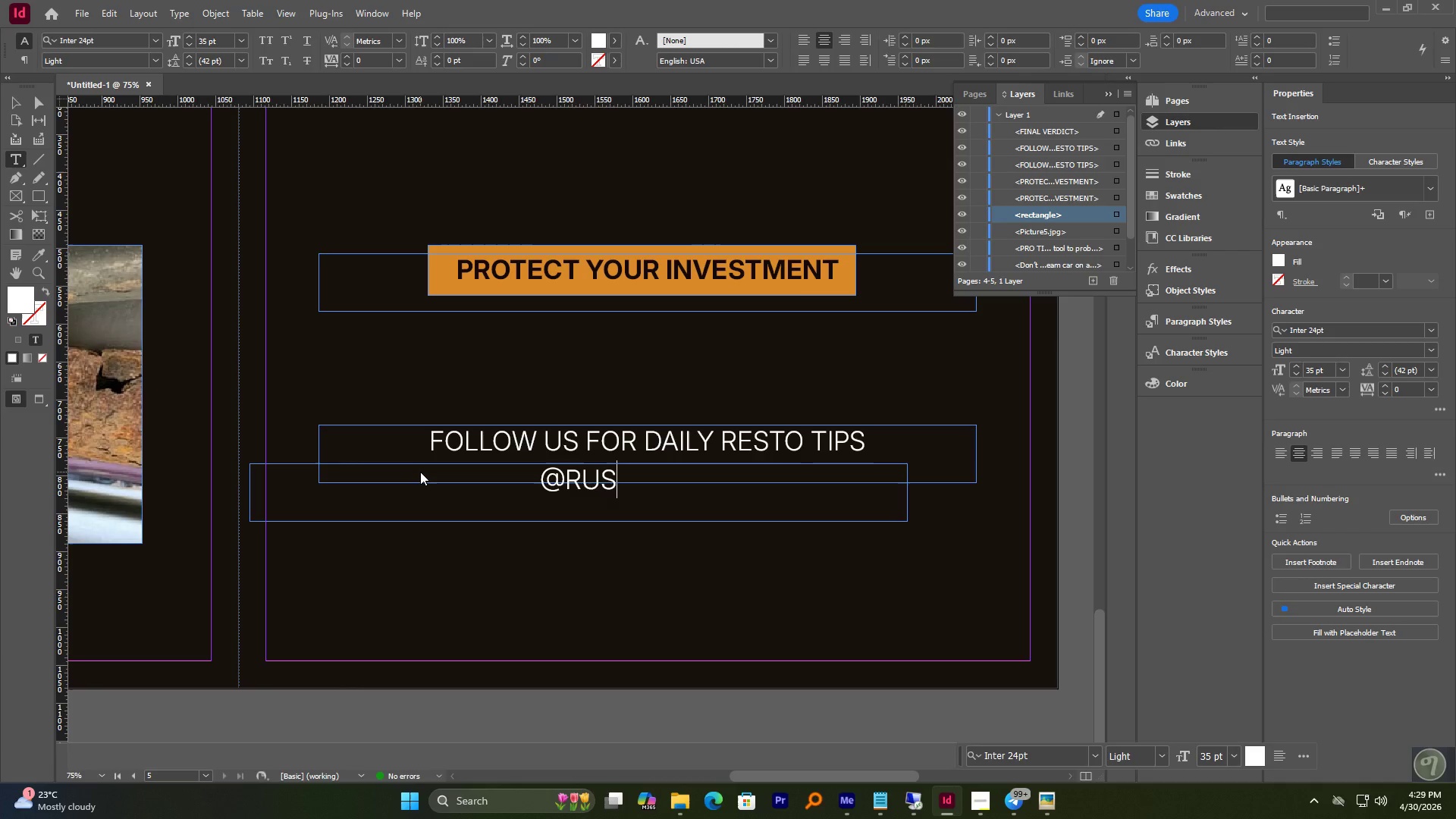 
key(Delete)
 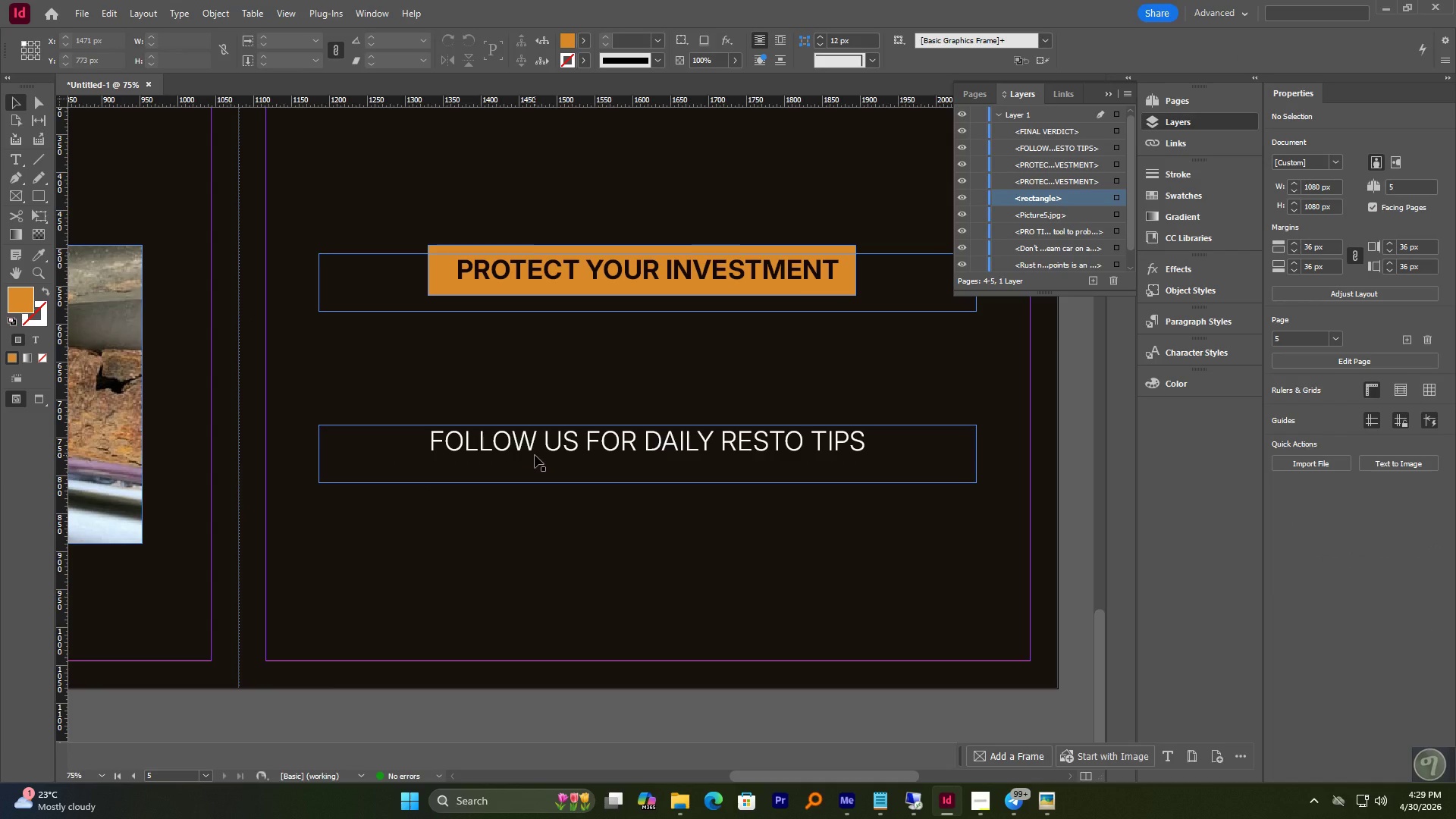 
wait(10.55)
 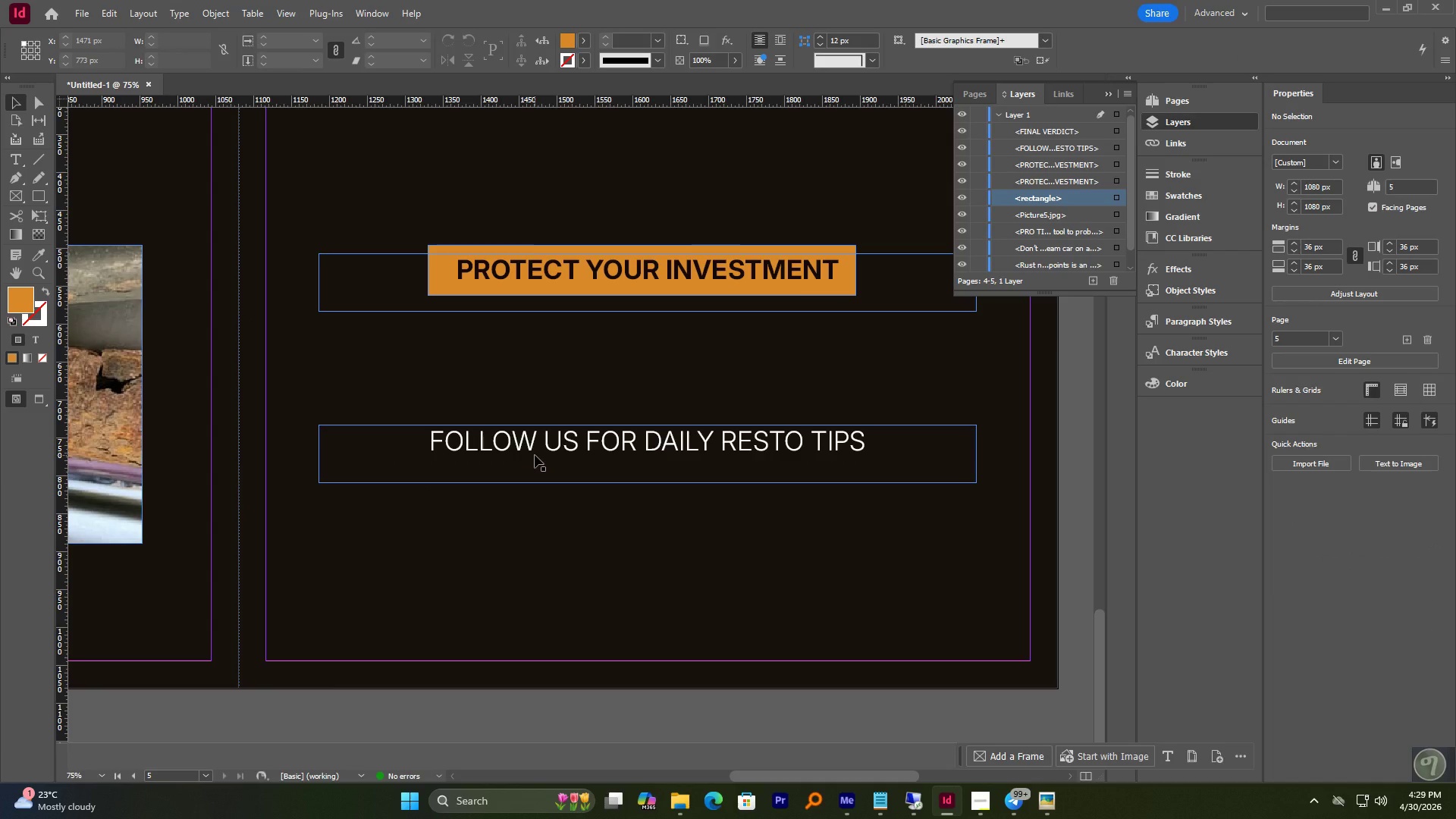 
left_click([457, 440])
 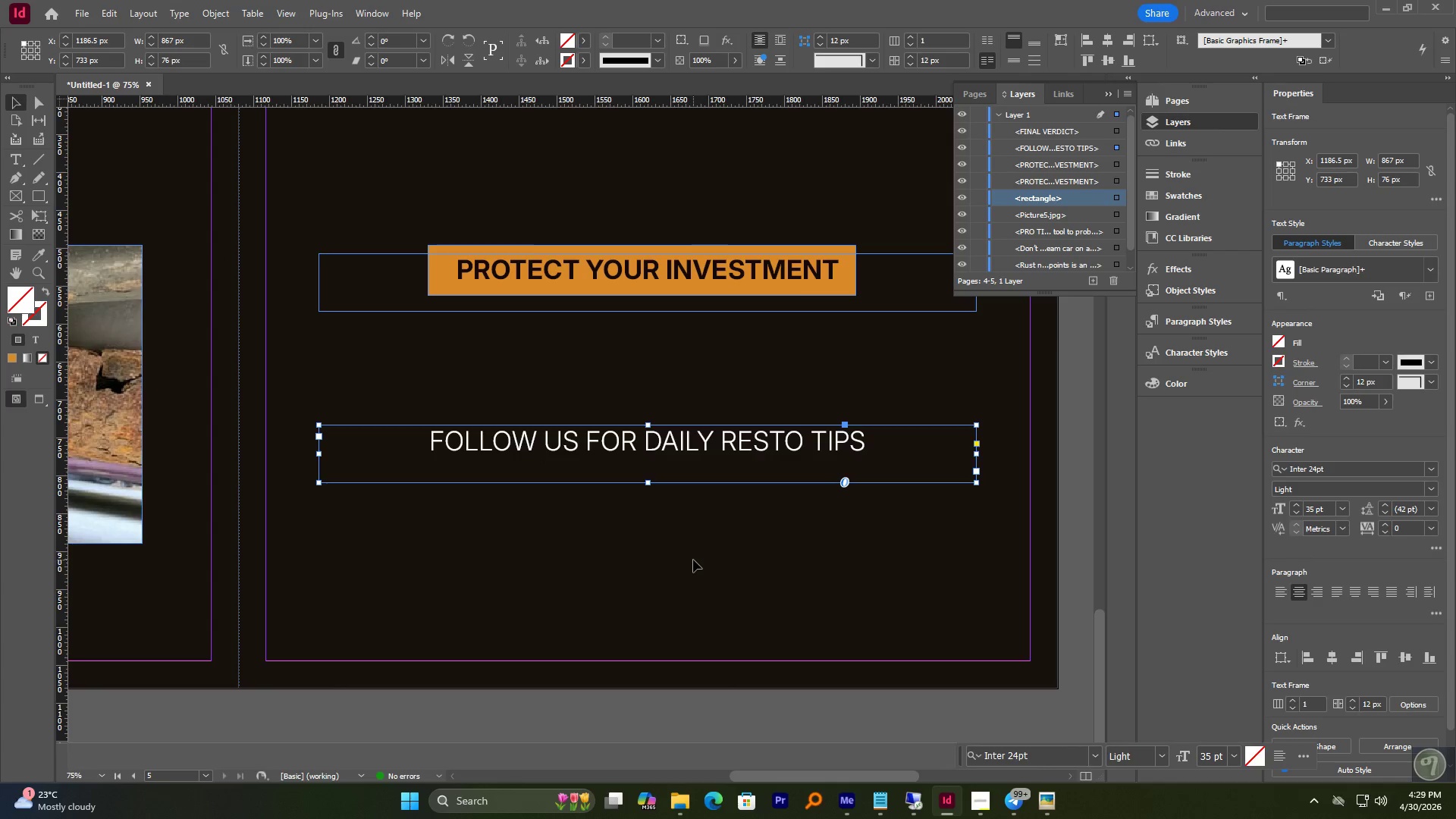 
hold_key(key=AltLeft, duration=0.97)
scroll: coordinate [686, 557], scroll_direction: down, amount: 2.0
 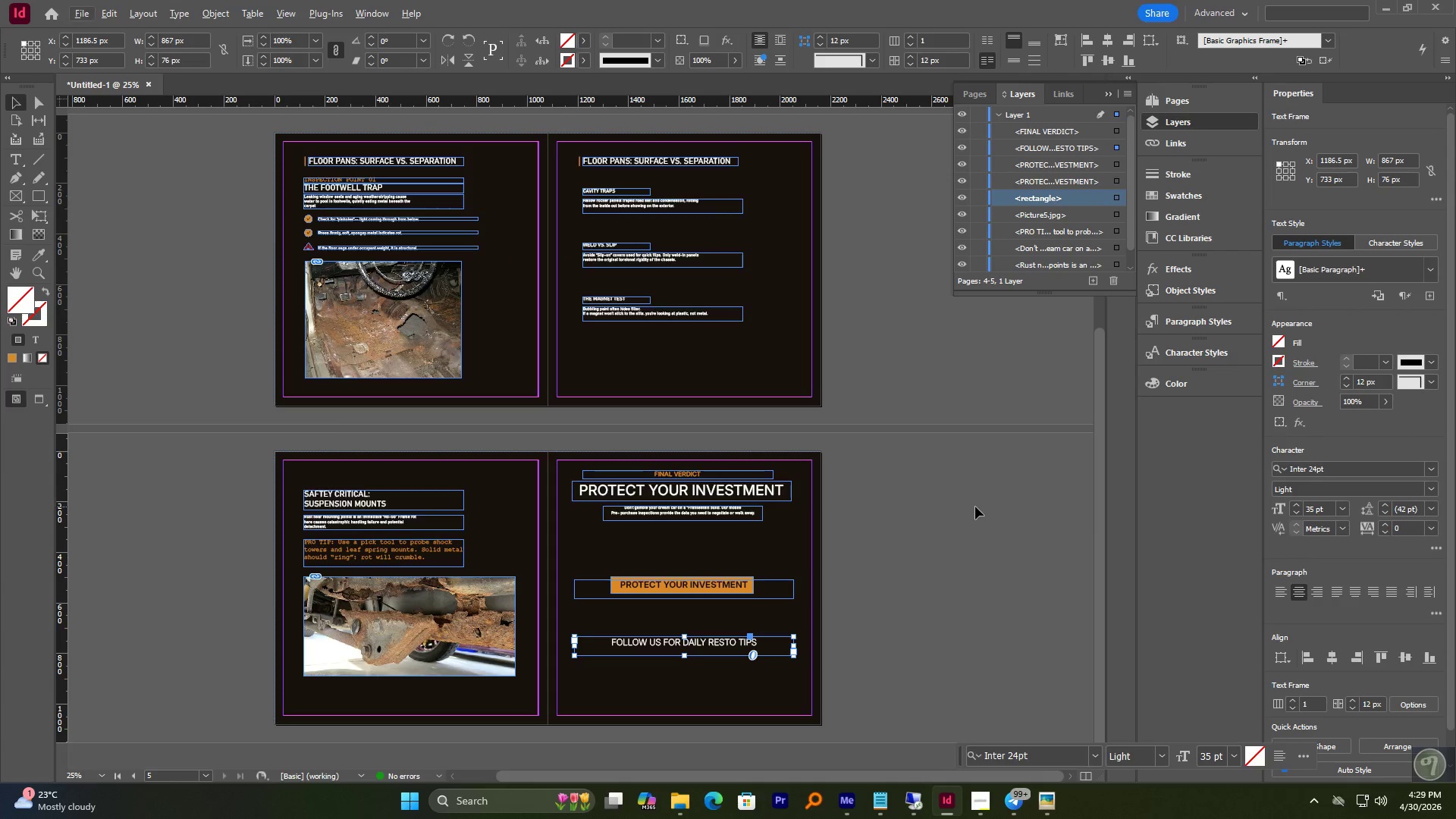 
scroll: coordinate [974, 510], scroll_direction: up, amount: 1.0
 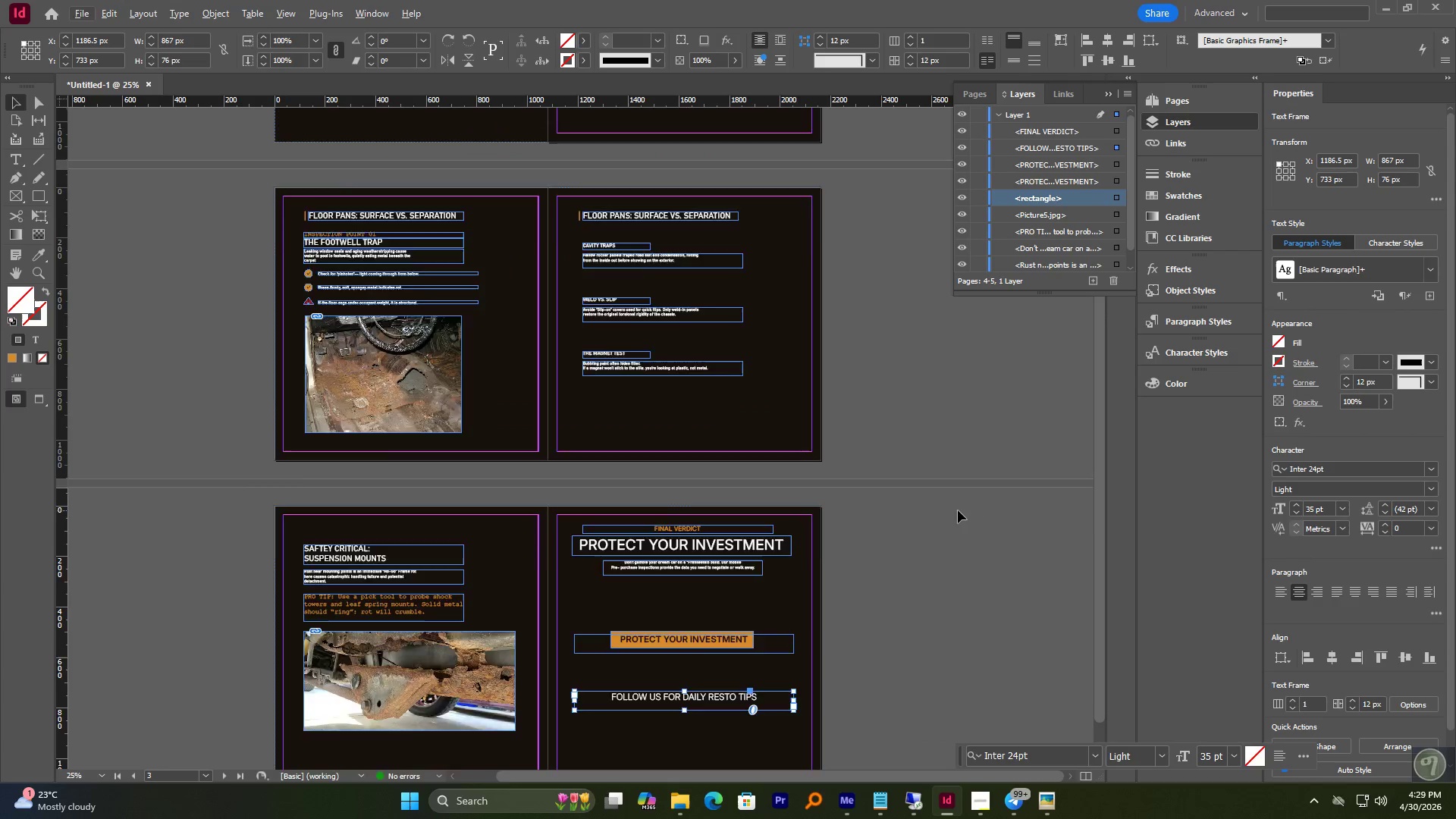 
hold_key(key=AltLeft, duration=0.59)
 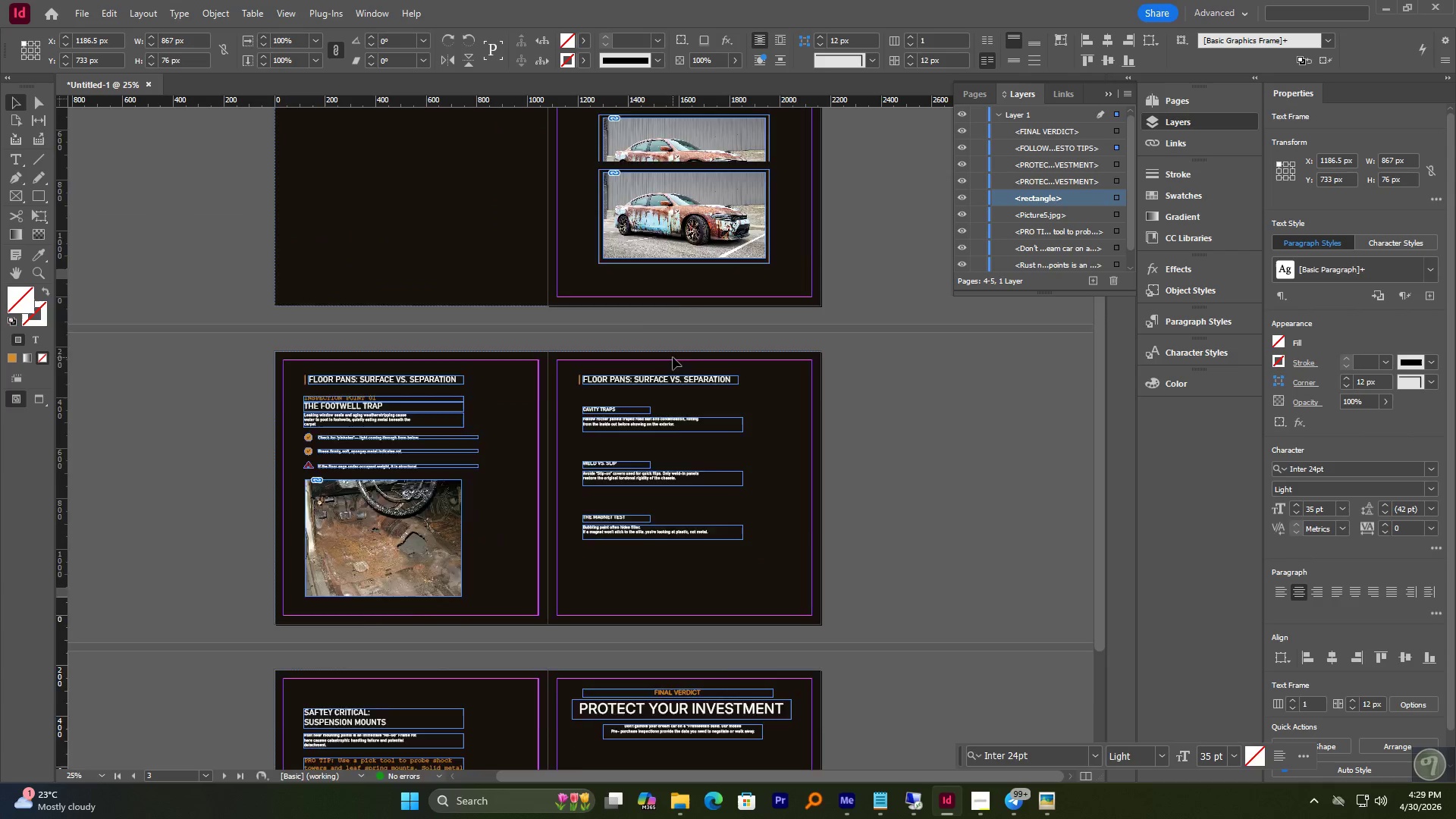 
scroll: coordinate [673, 357], scroll_direction: up, amount: 7.0
 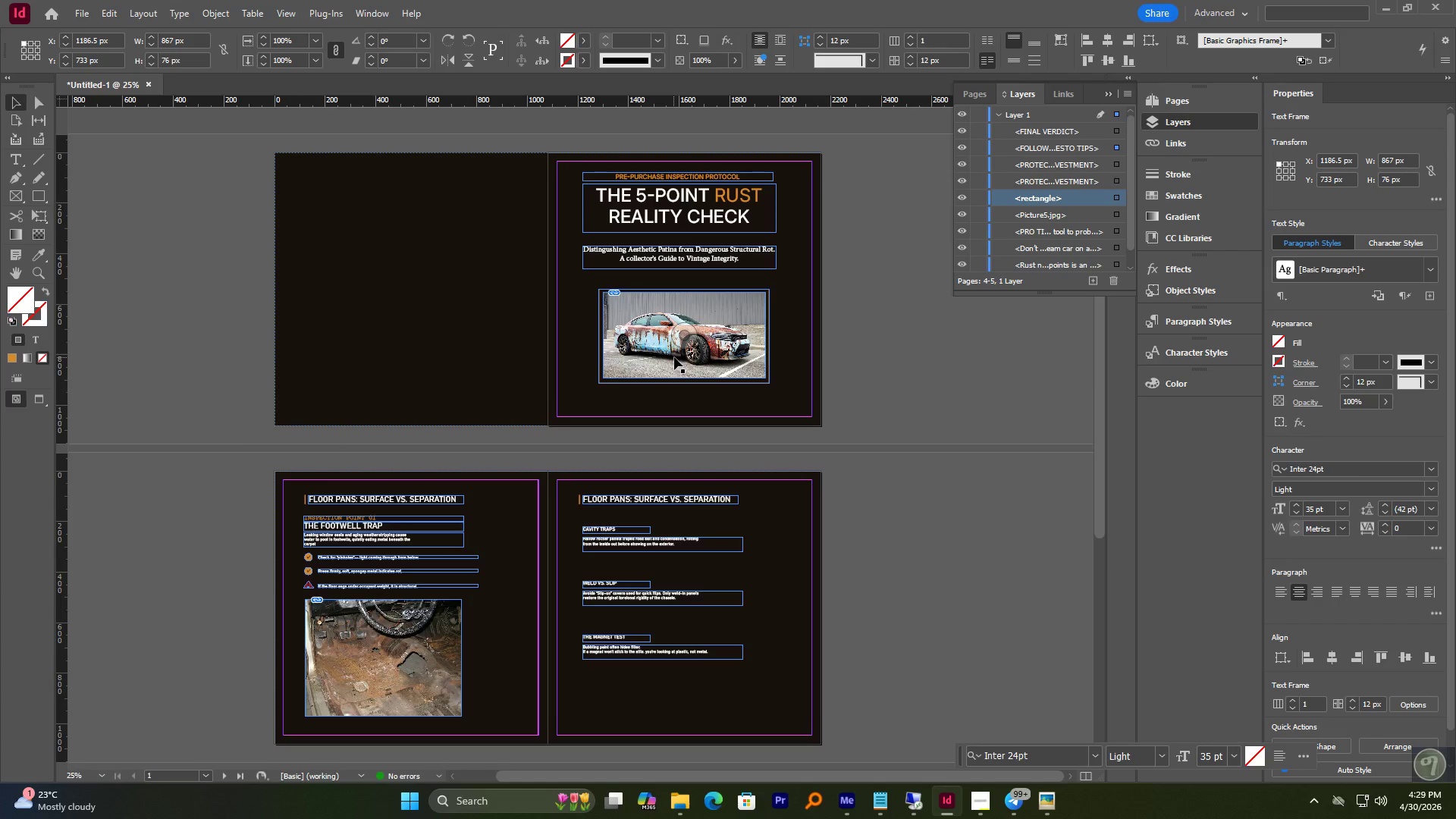 
hold_key(key=ControlLeft, duration=1.25)
 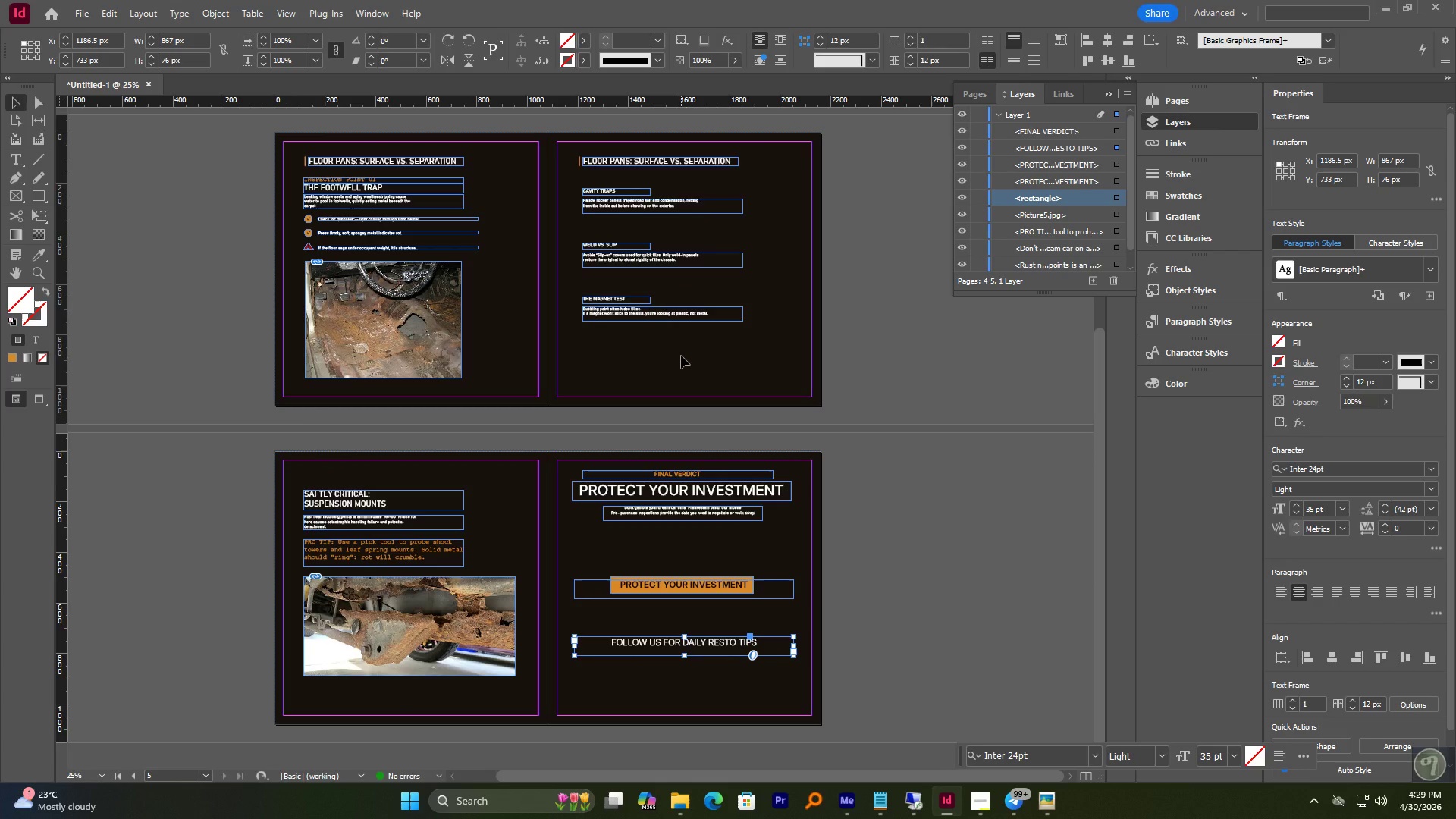 
scroll: coordinate [674, 357], scroll_direction: down, amount: 8.0
 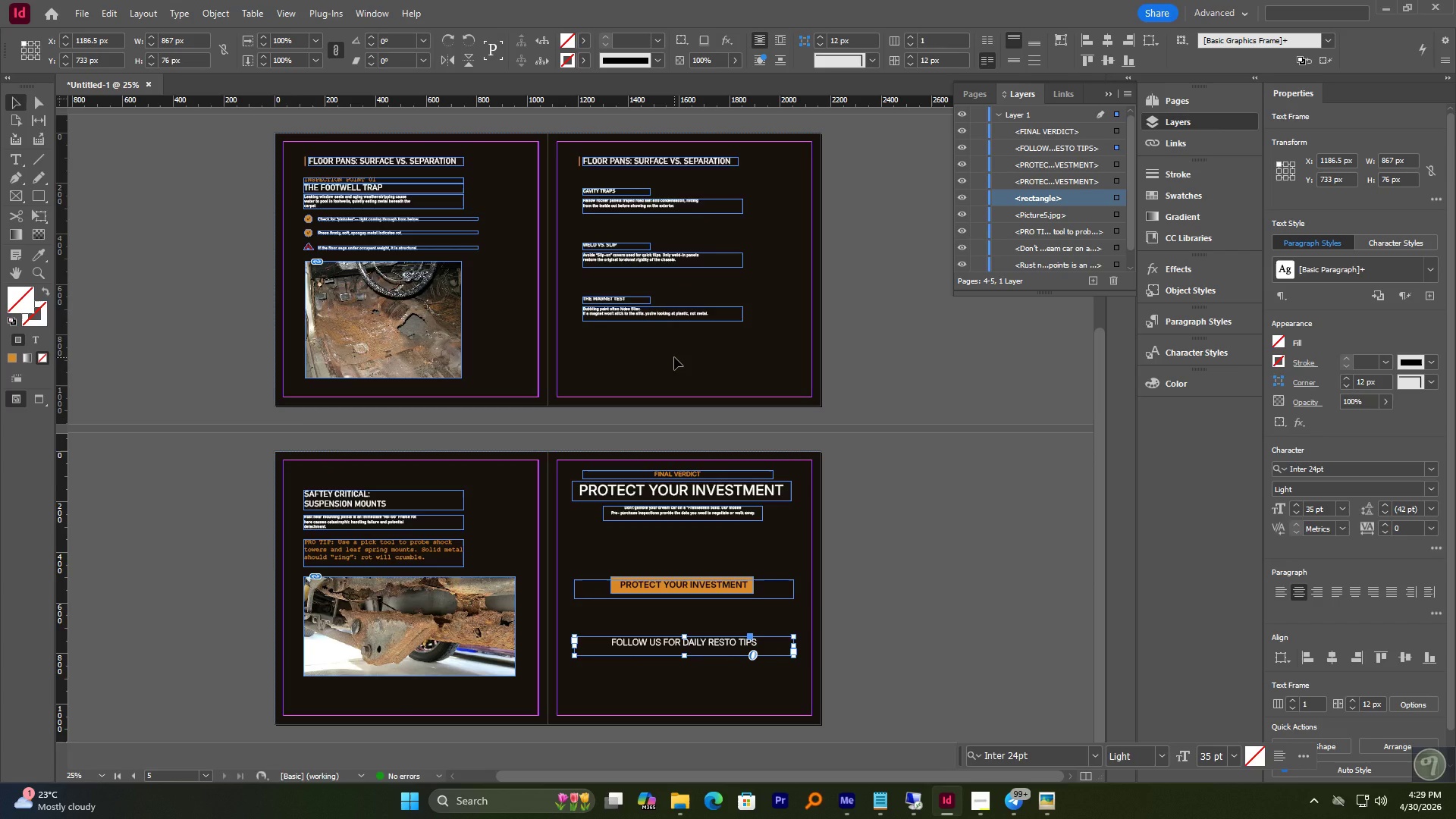 
key(Control+S)
 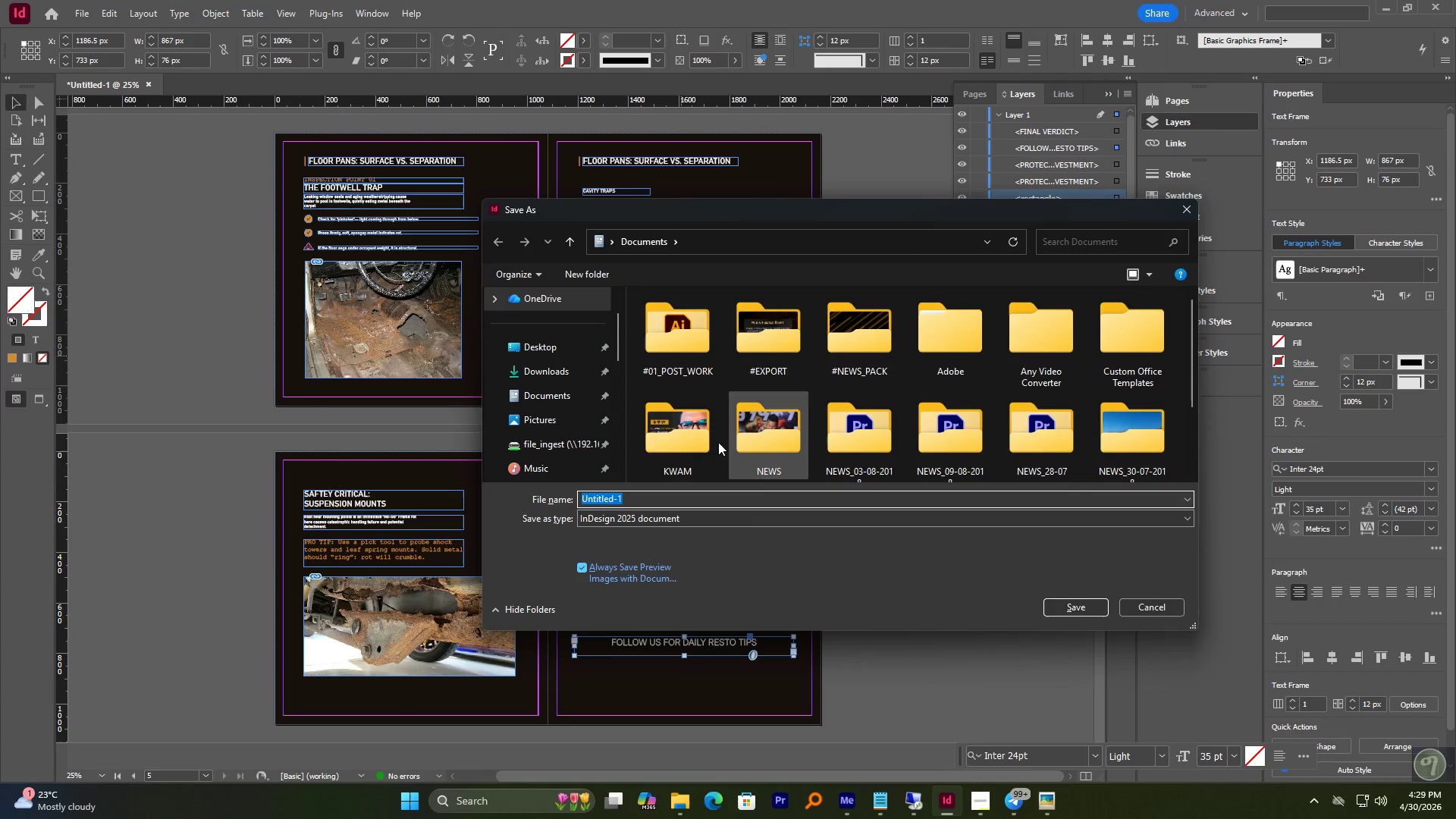 
double_click([661, 342])
 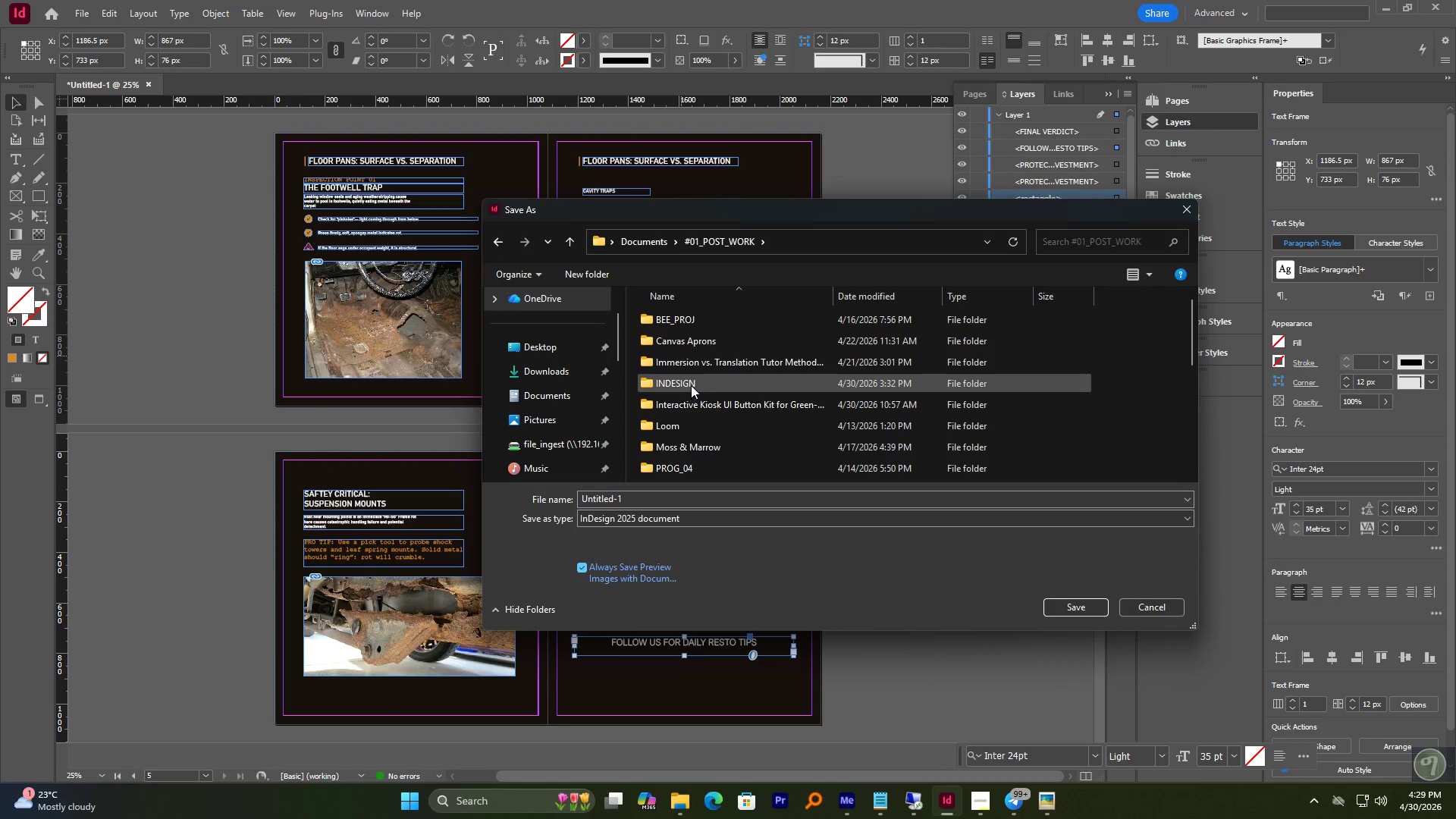 
double_click([693, 378])
 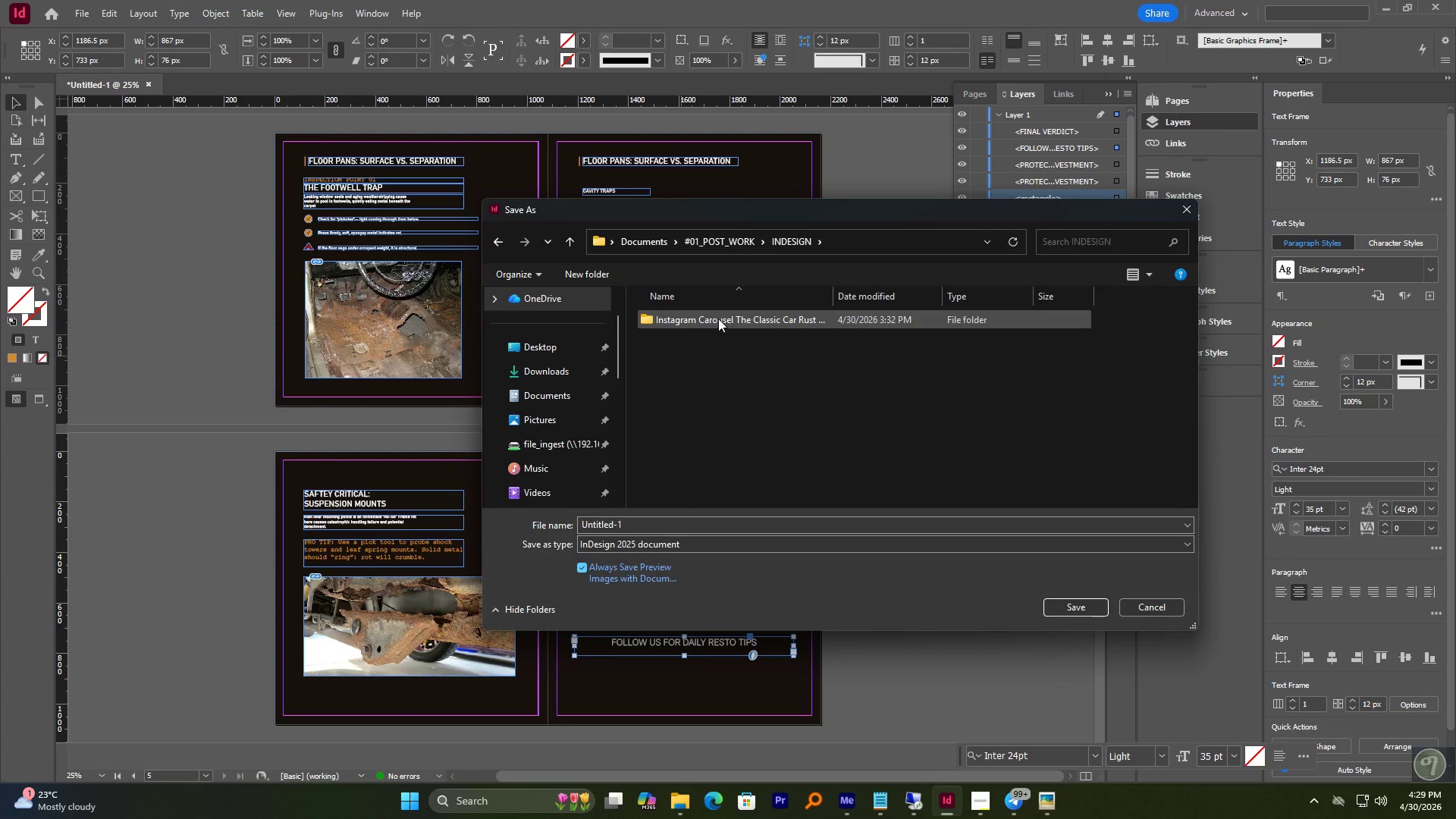 
double_click([716, 320])
 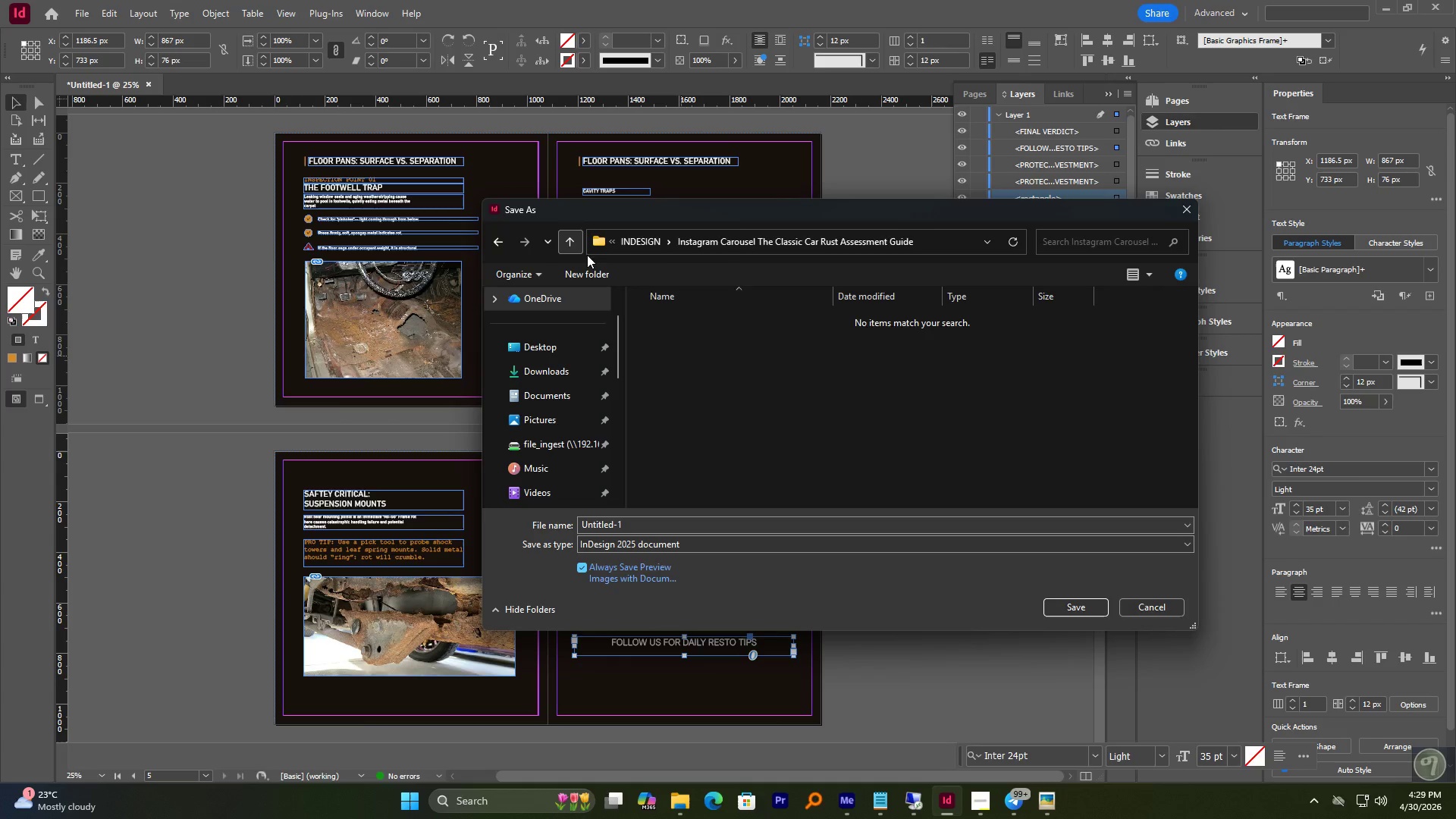 
double_click([704, 319])
 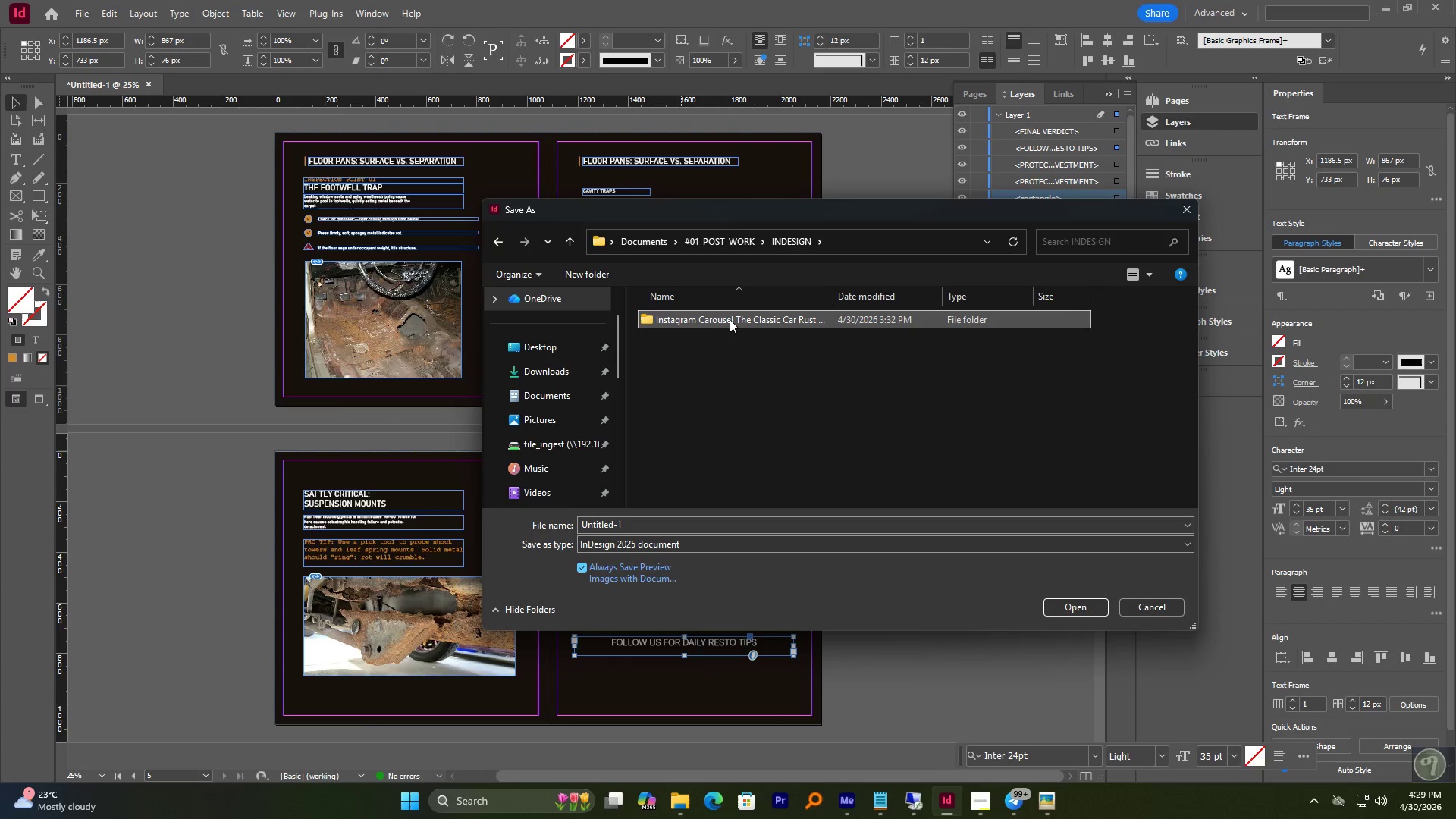 
left_click([730, 319])
 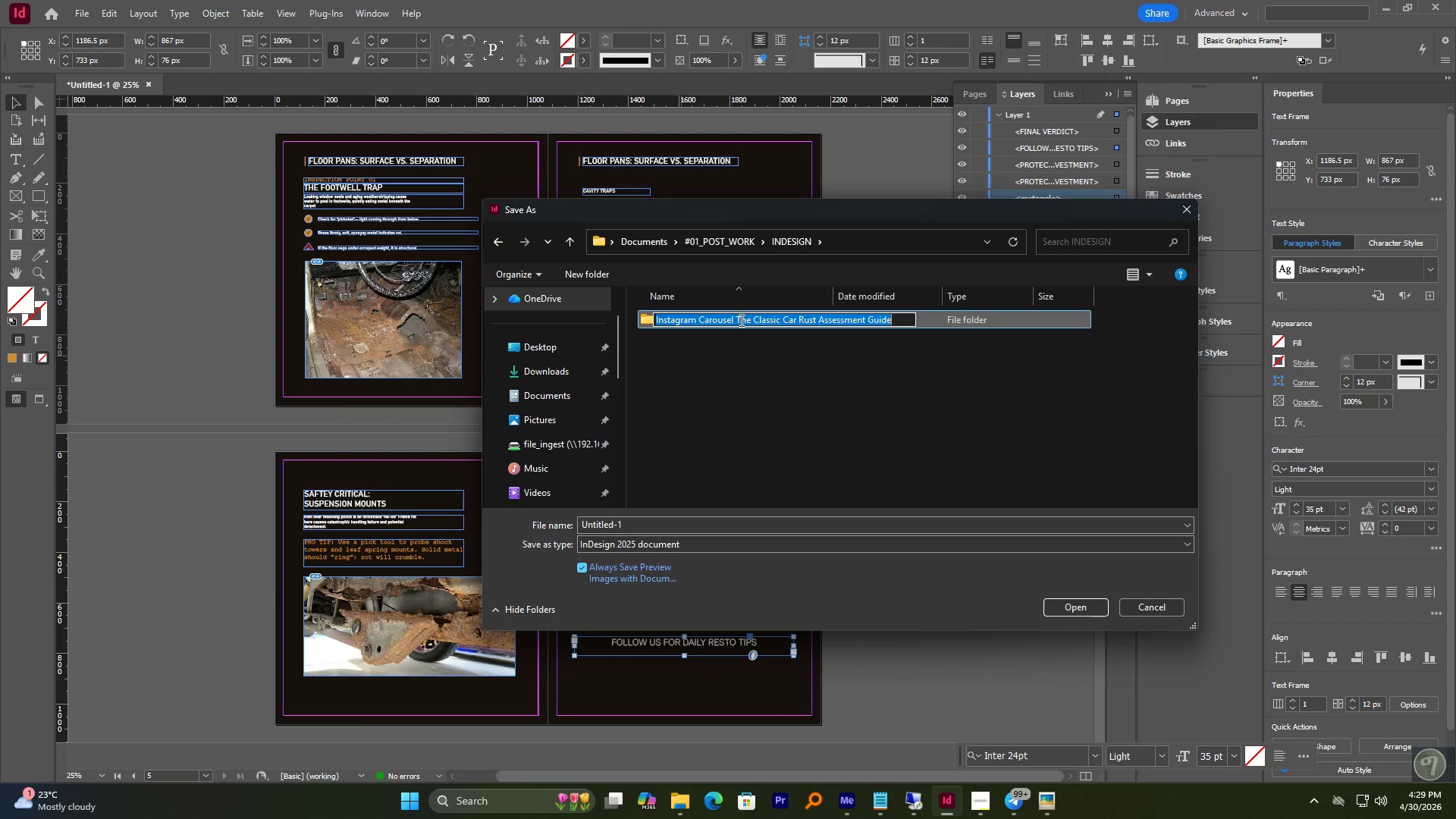 
key(Control+C)
 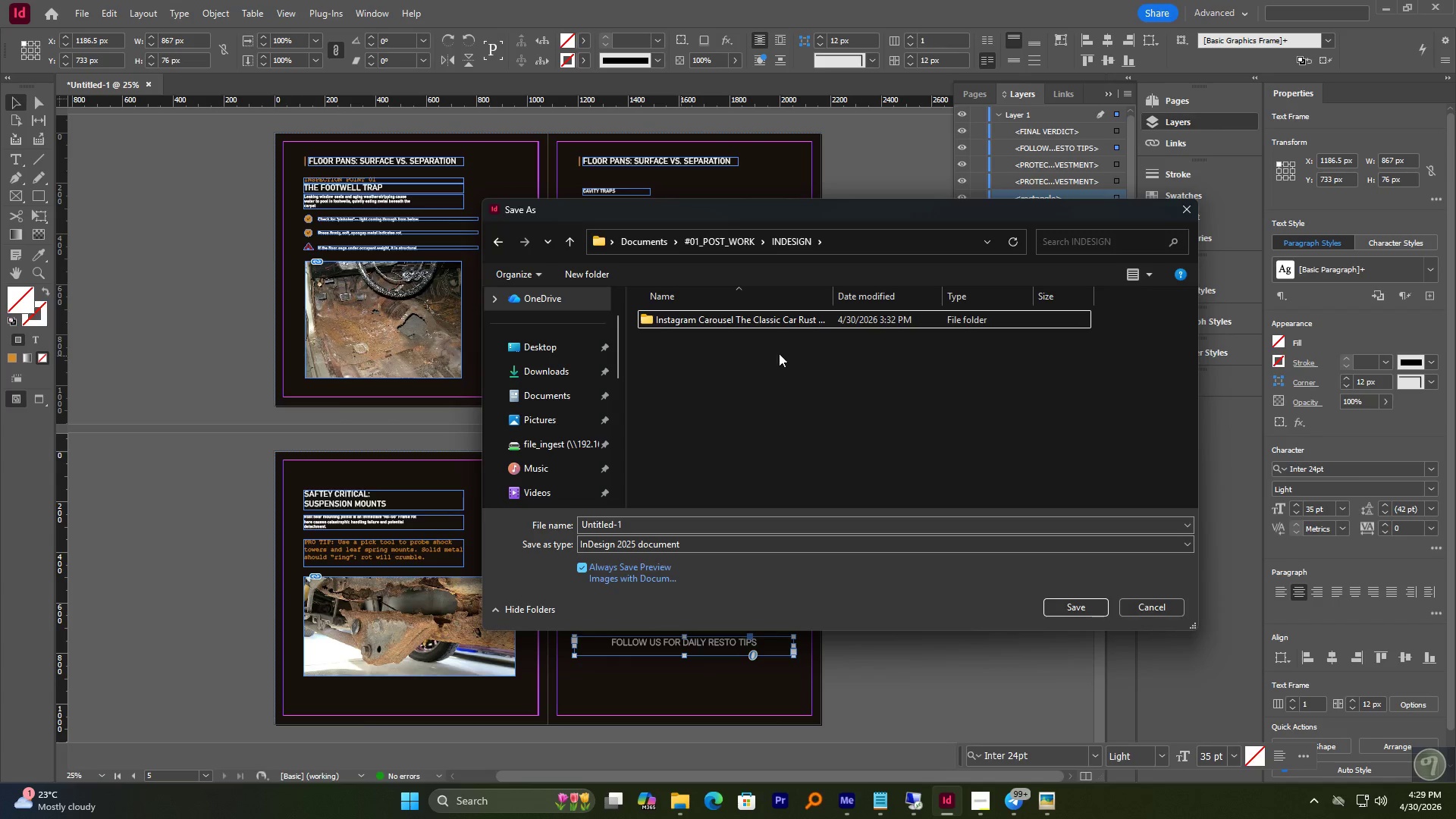 
double_click([768, 318])
 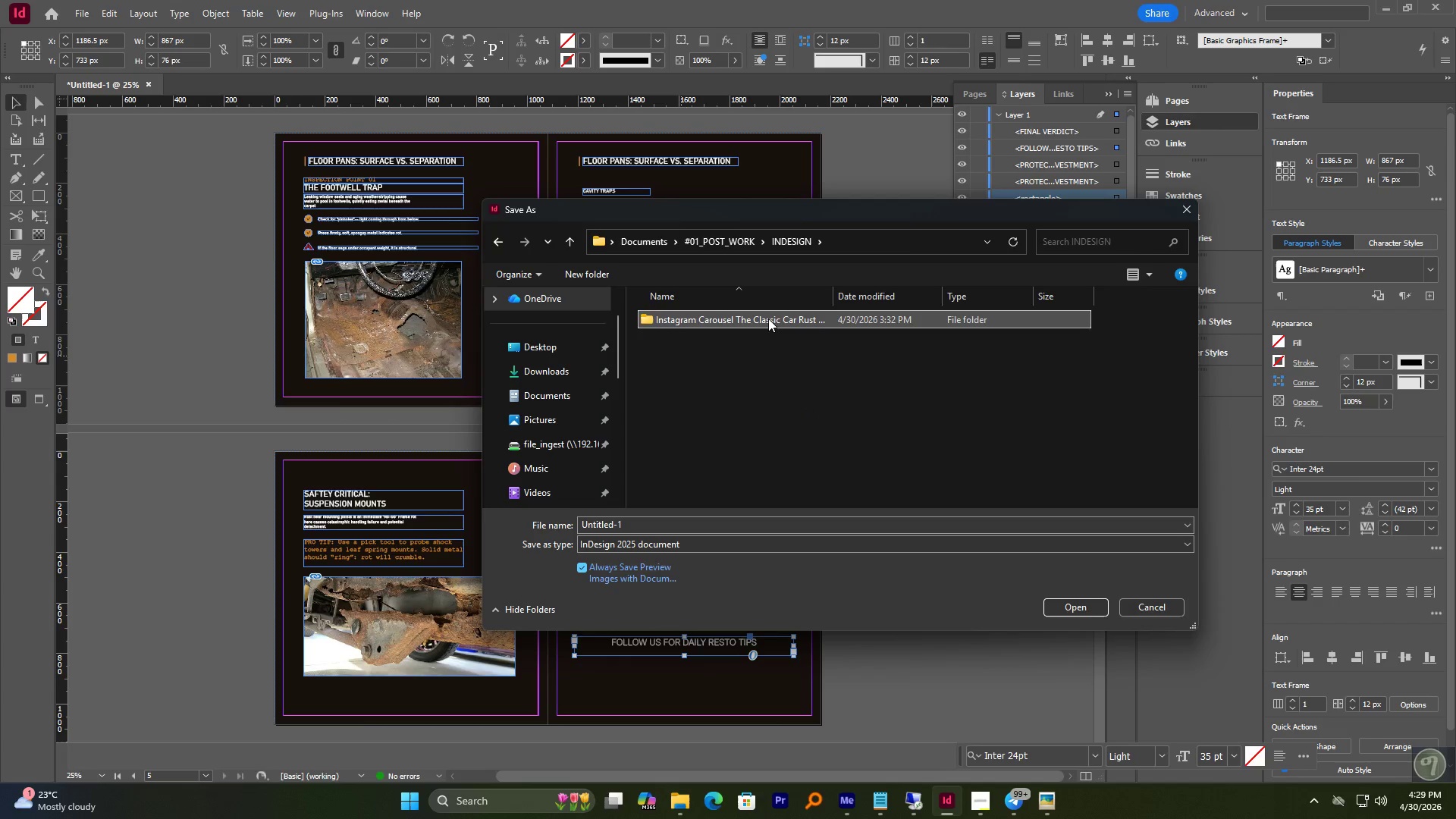 
triple_click([768, 318])
 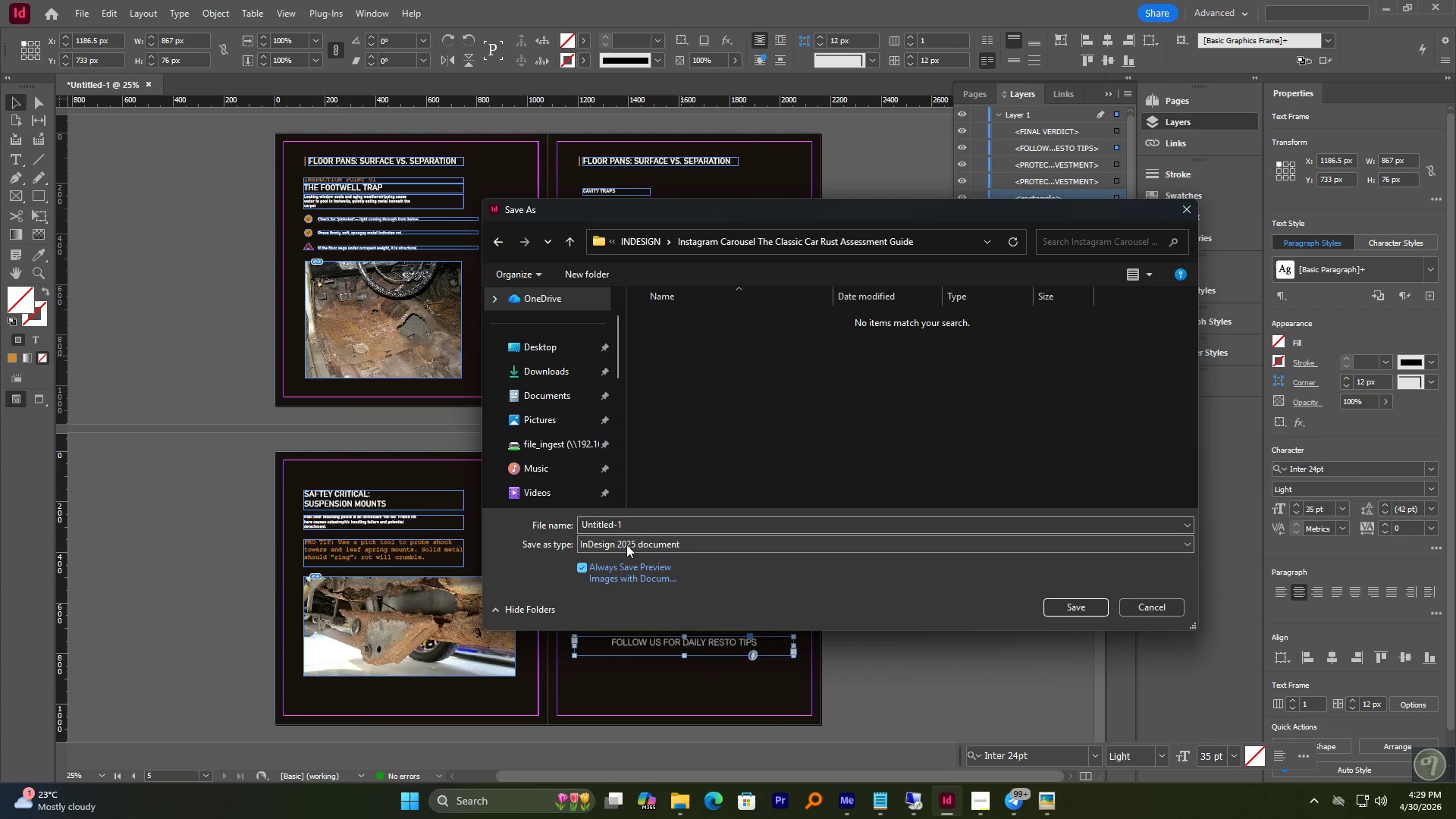 
left_click([651, 522])
 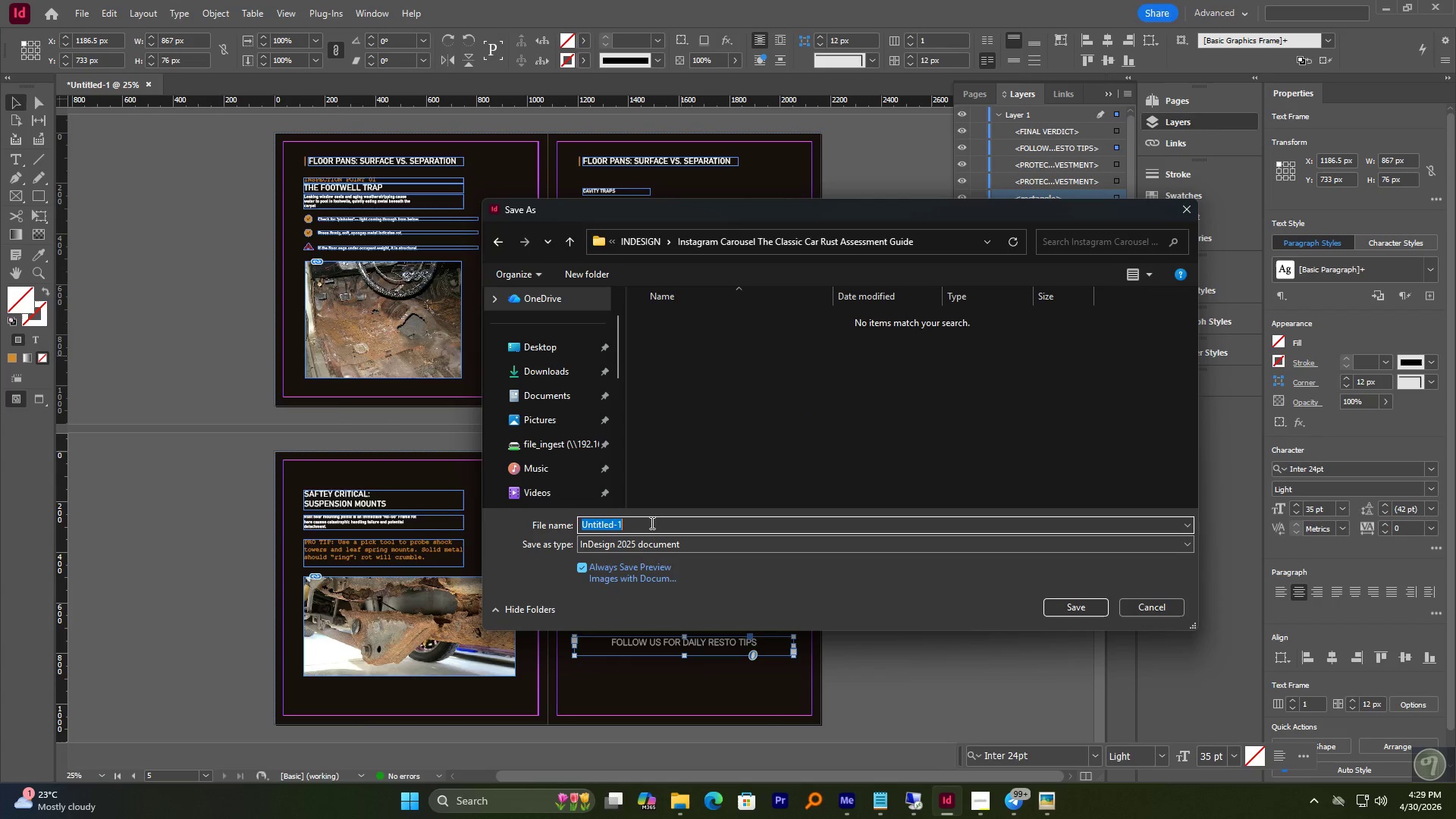 
key(Control+V)
 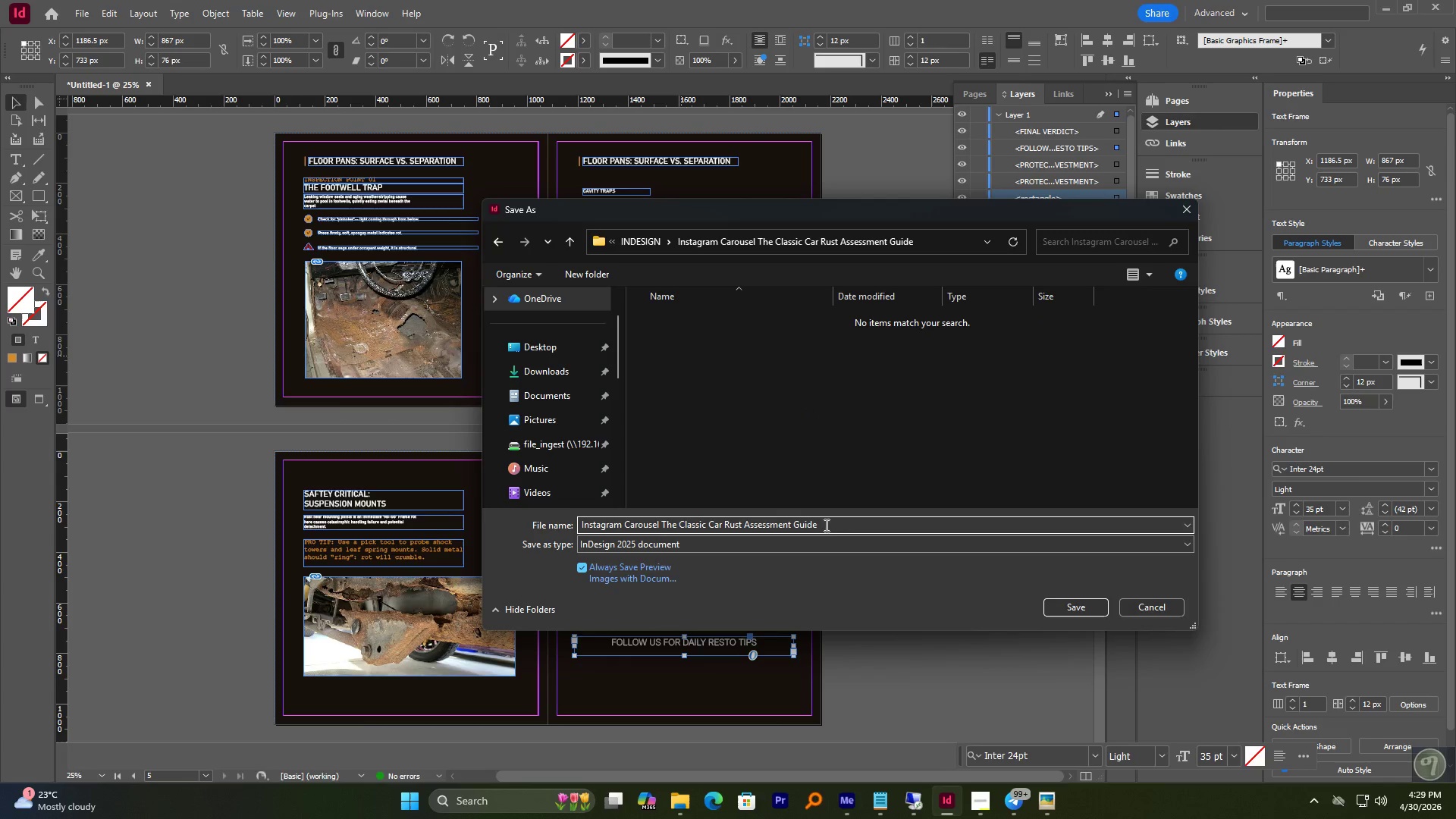 
type( )
key(Backspace)
type(_Ai. source file)
key(NumpadEnter)
 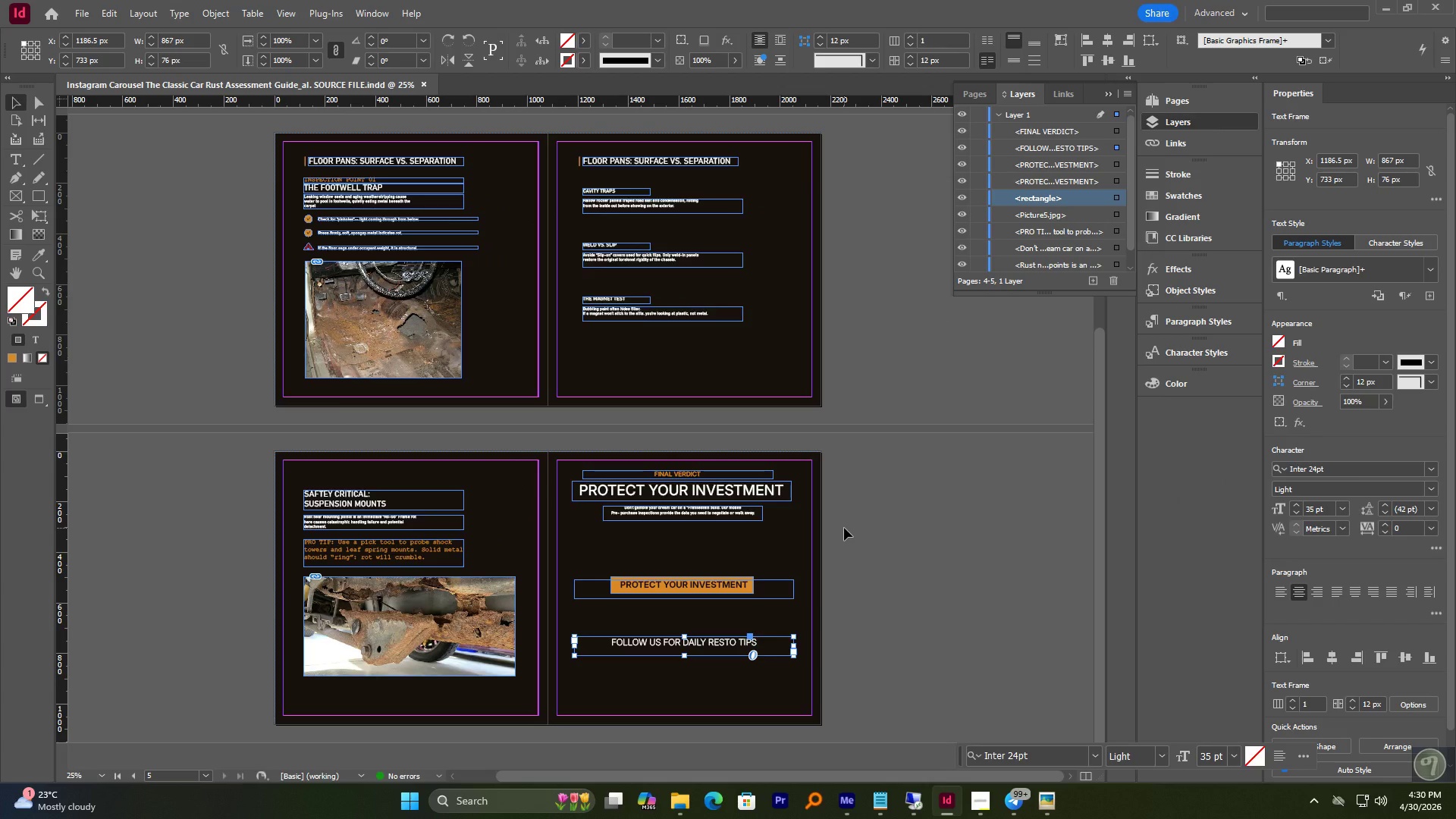 
scroll: coordinate [741, 507], scroll_direction: up, amount: 1.0
 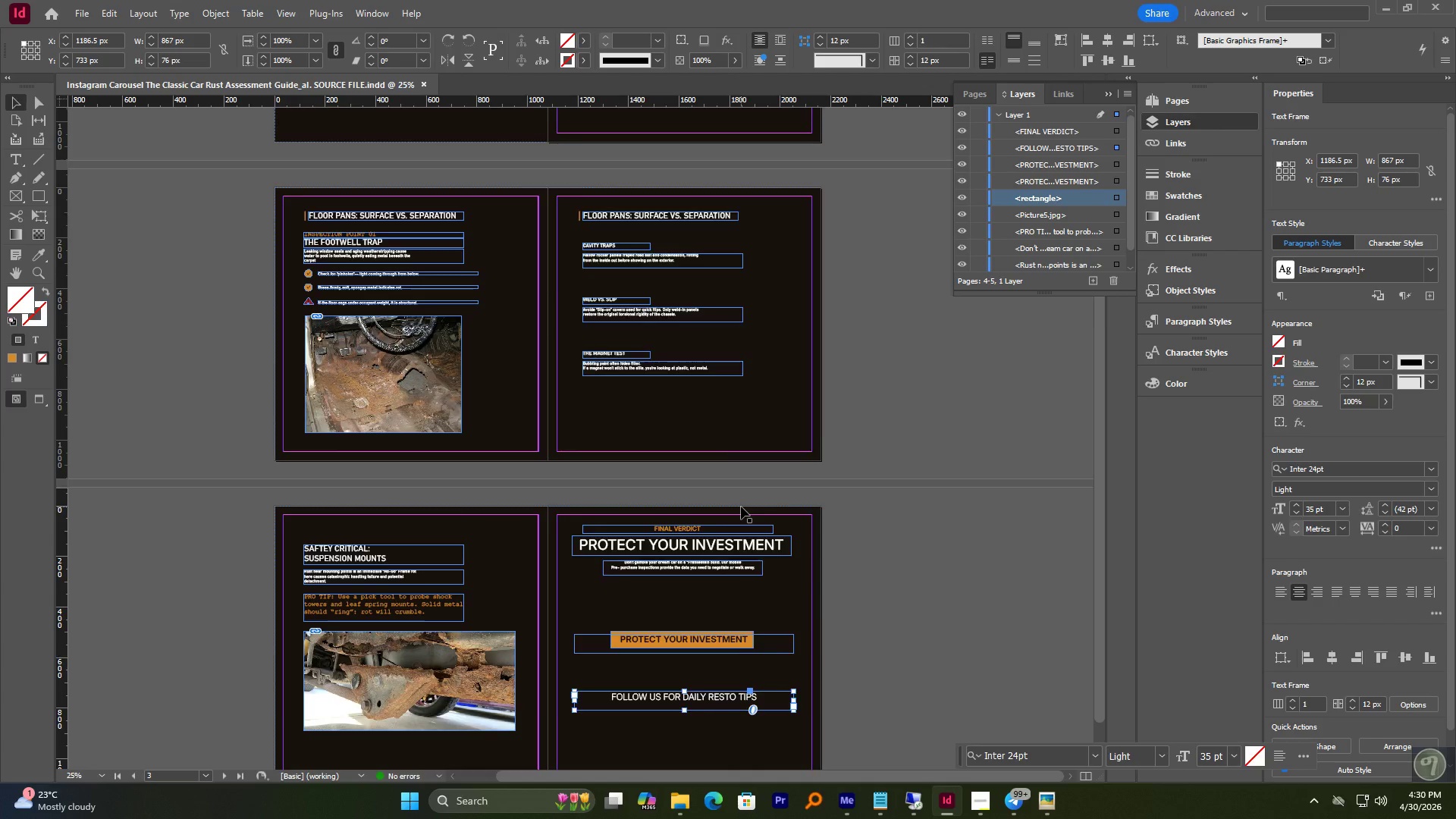 
scroll: coordinate [741, 507], scroll_direction: down, amount: 1.0
 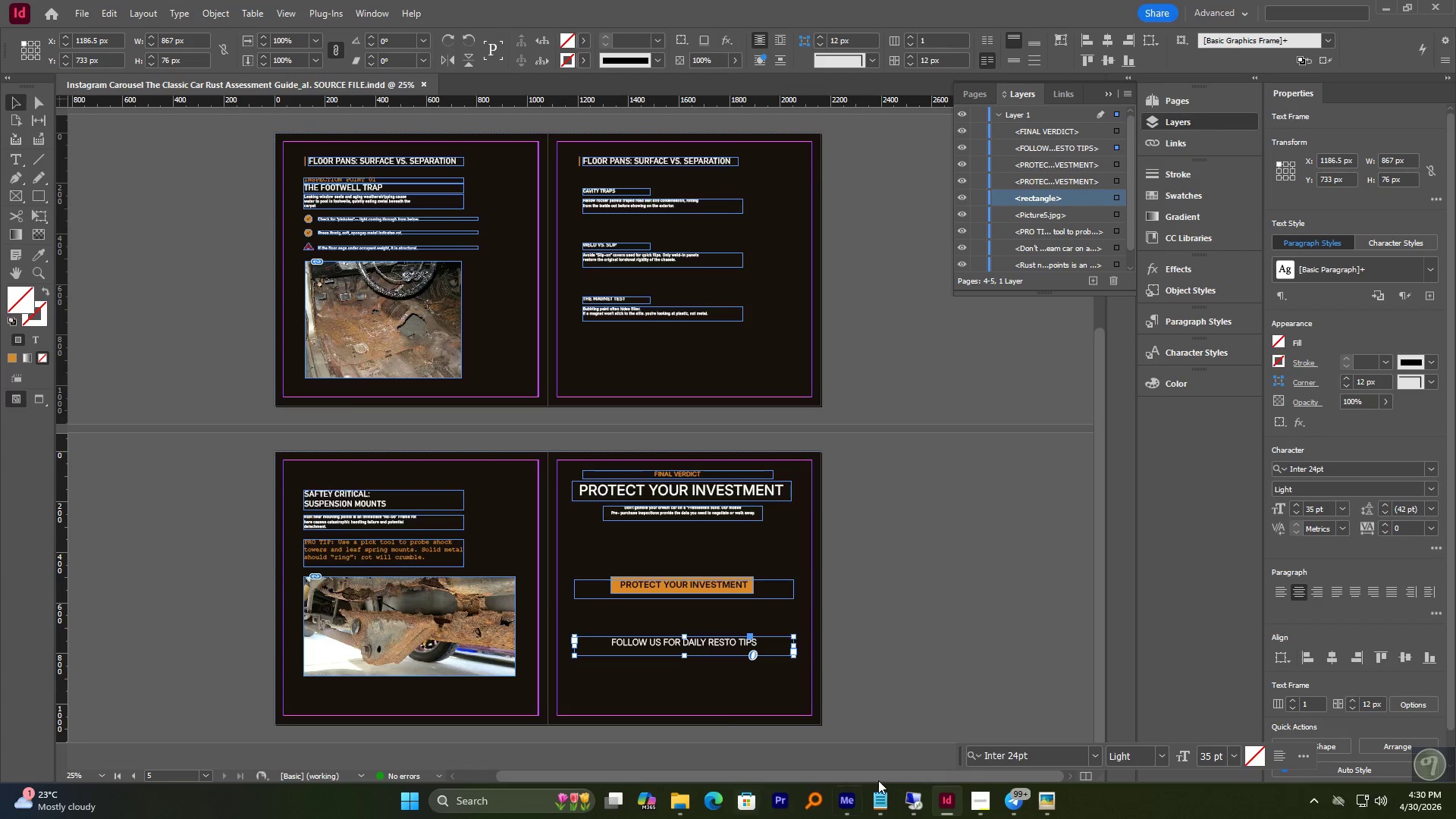 
left_click([979, 793])